 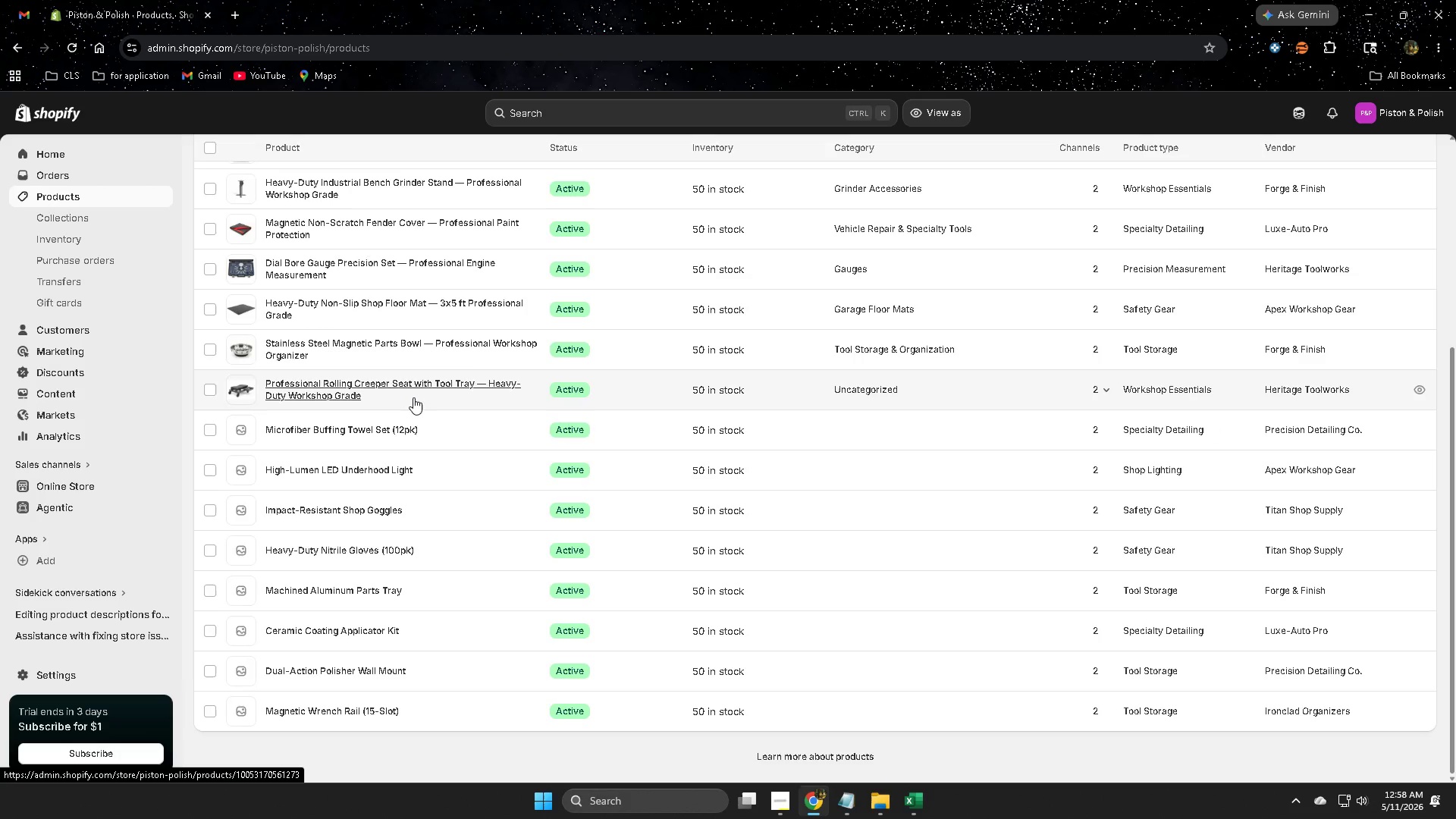 
left_click([462, 428])
 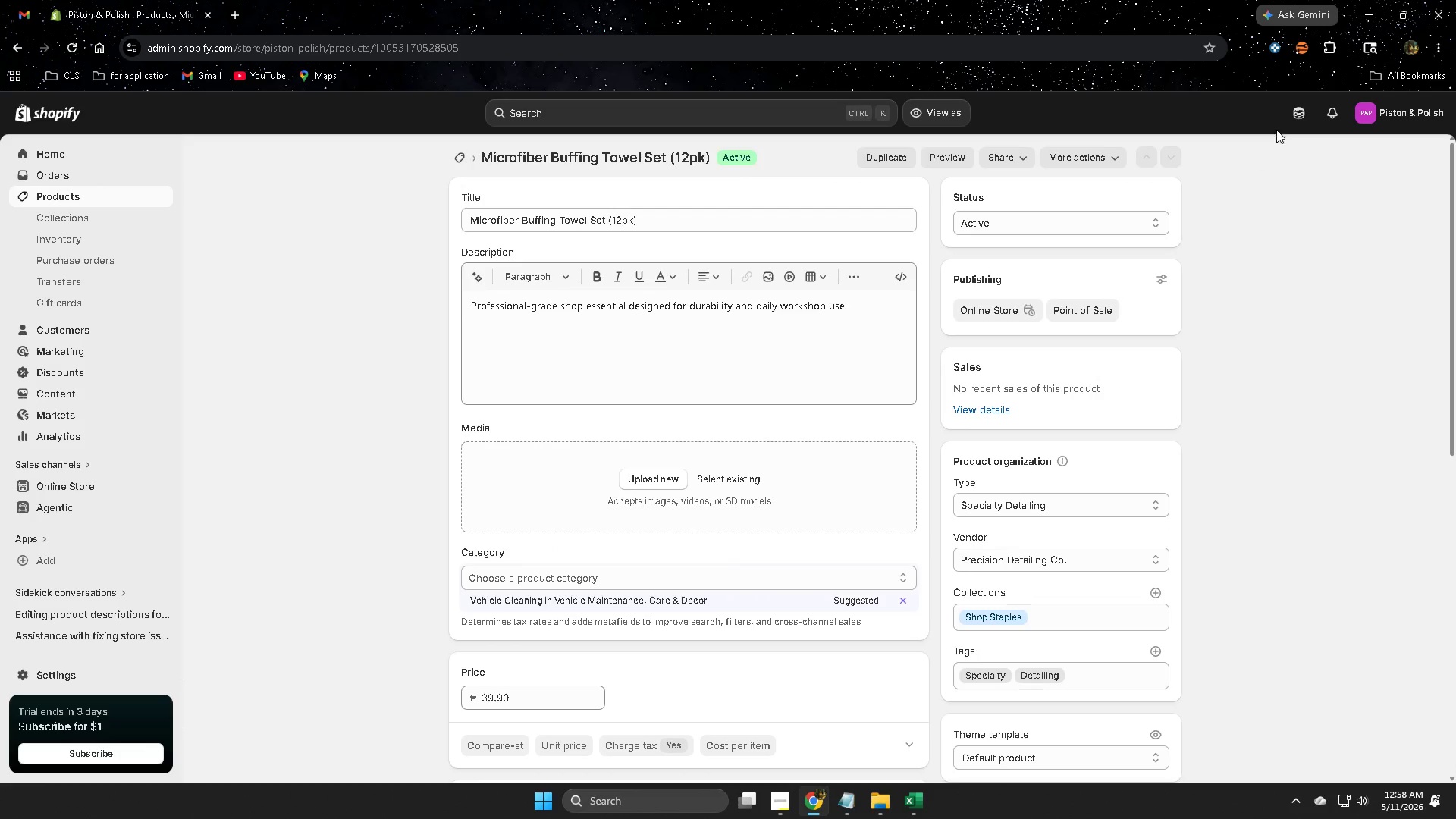 
left_click([1294, 113])
 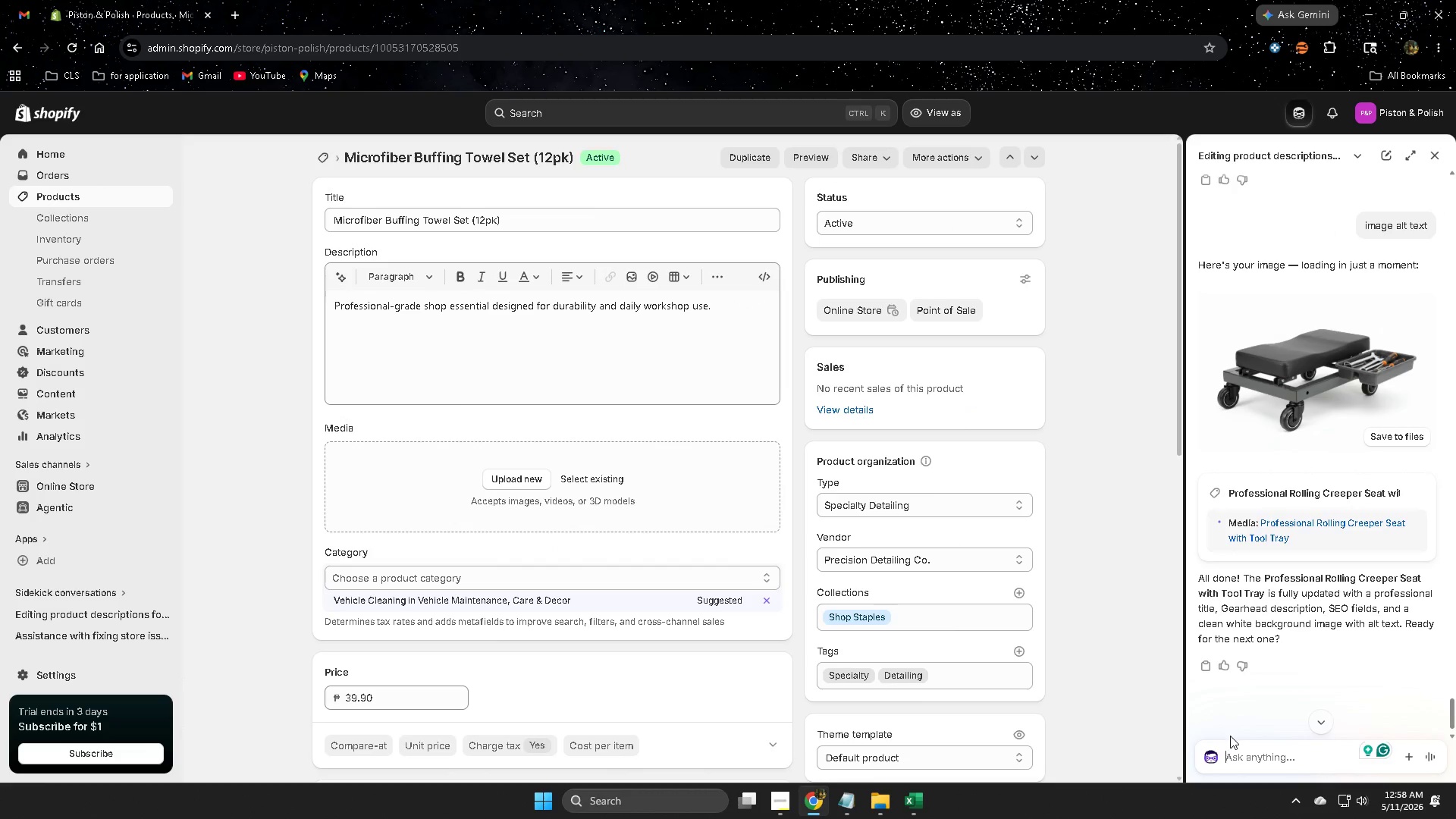 
left_click([1240, 754])
 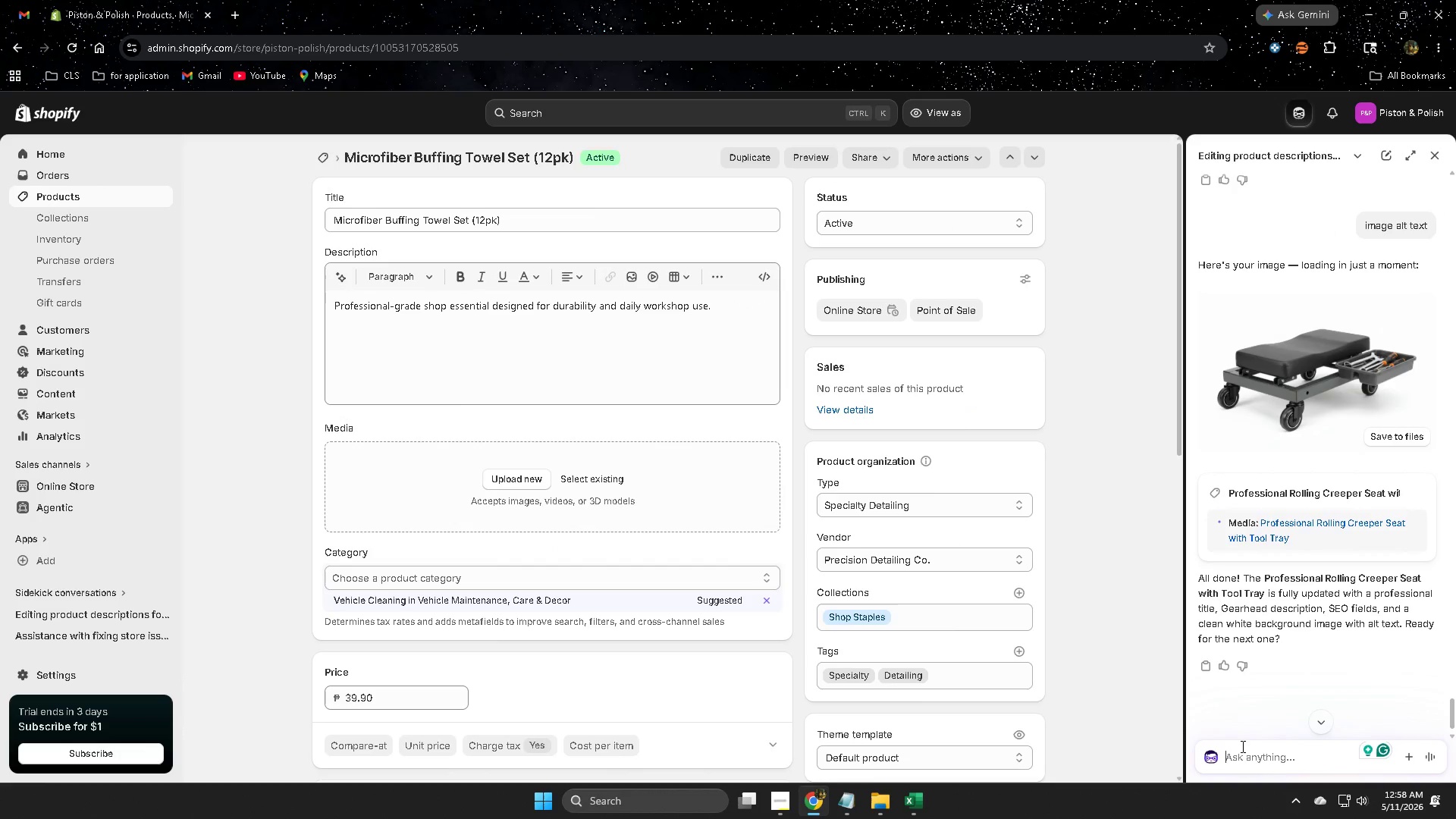 
type(next)
 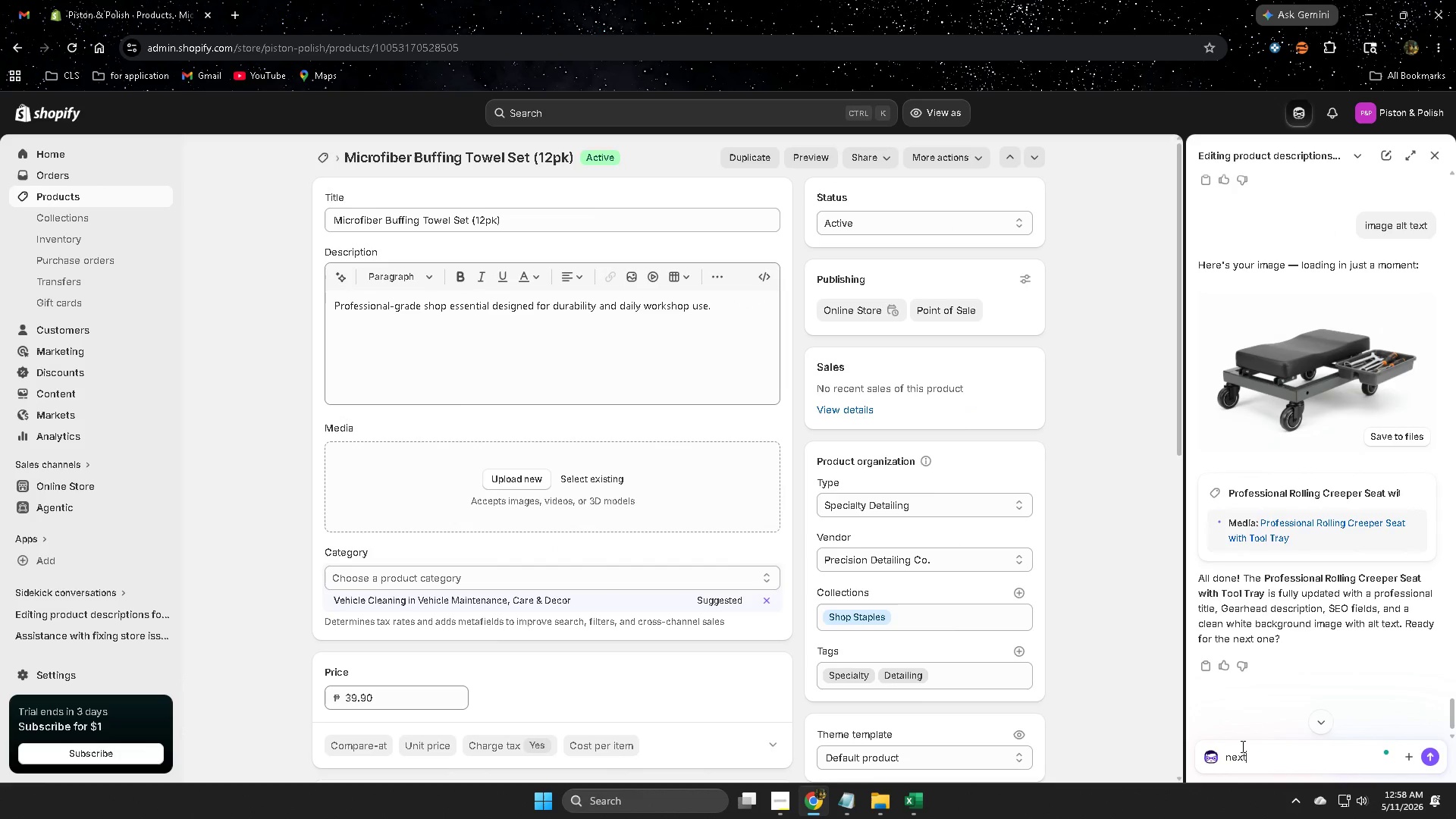 
key(Enter)
 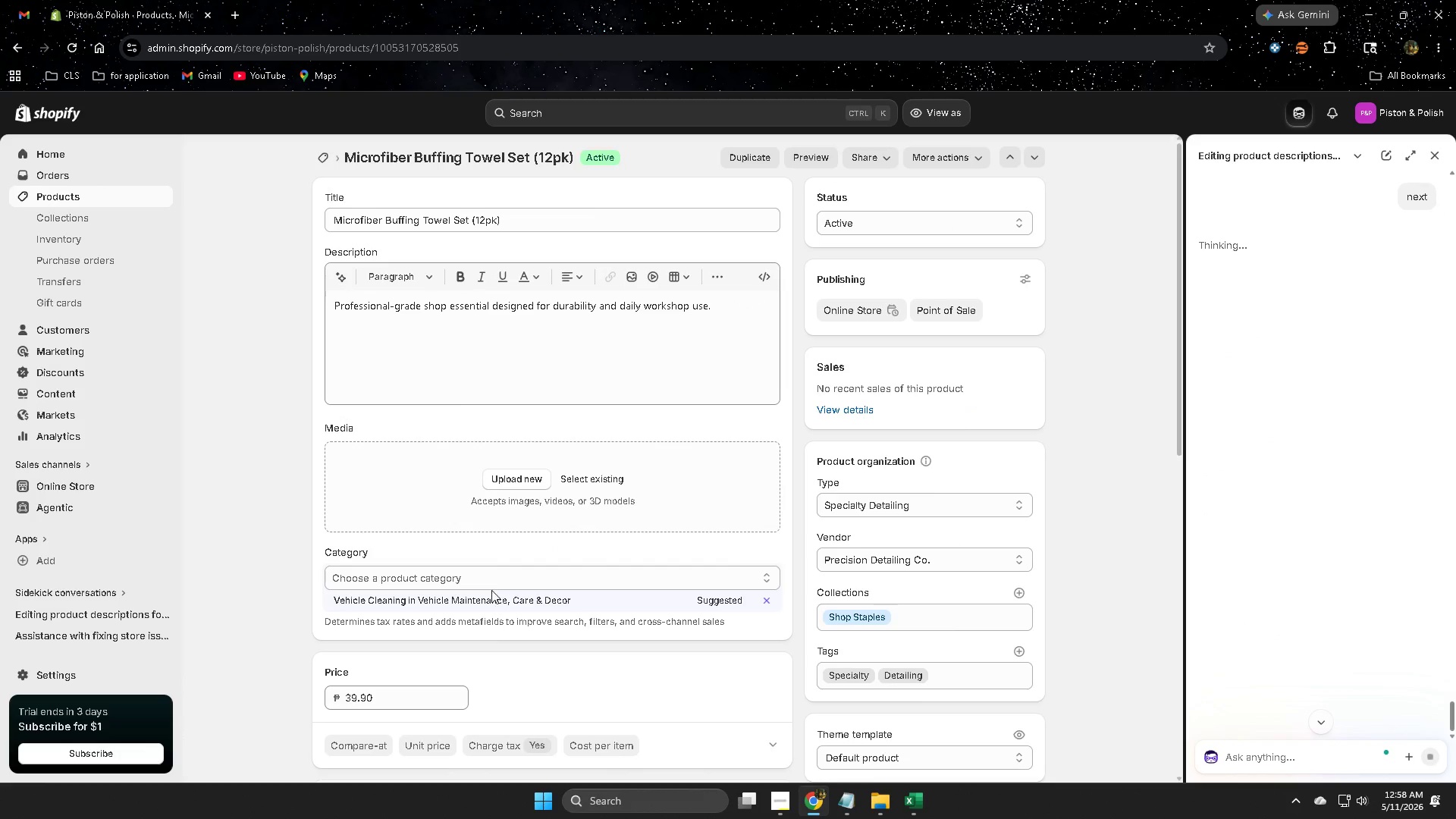 
scroll: coordinate [343, 582], scroll_direction: down, amount: 2.0
 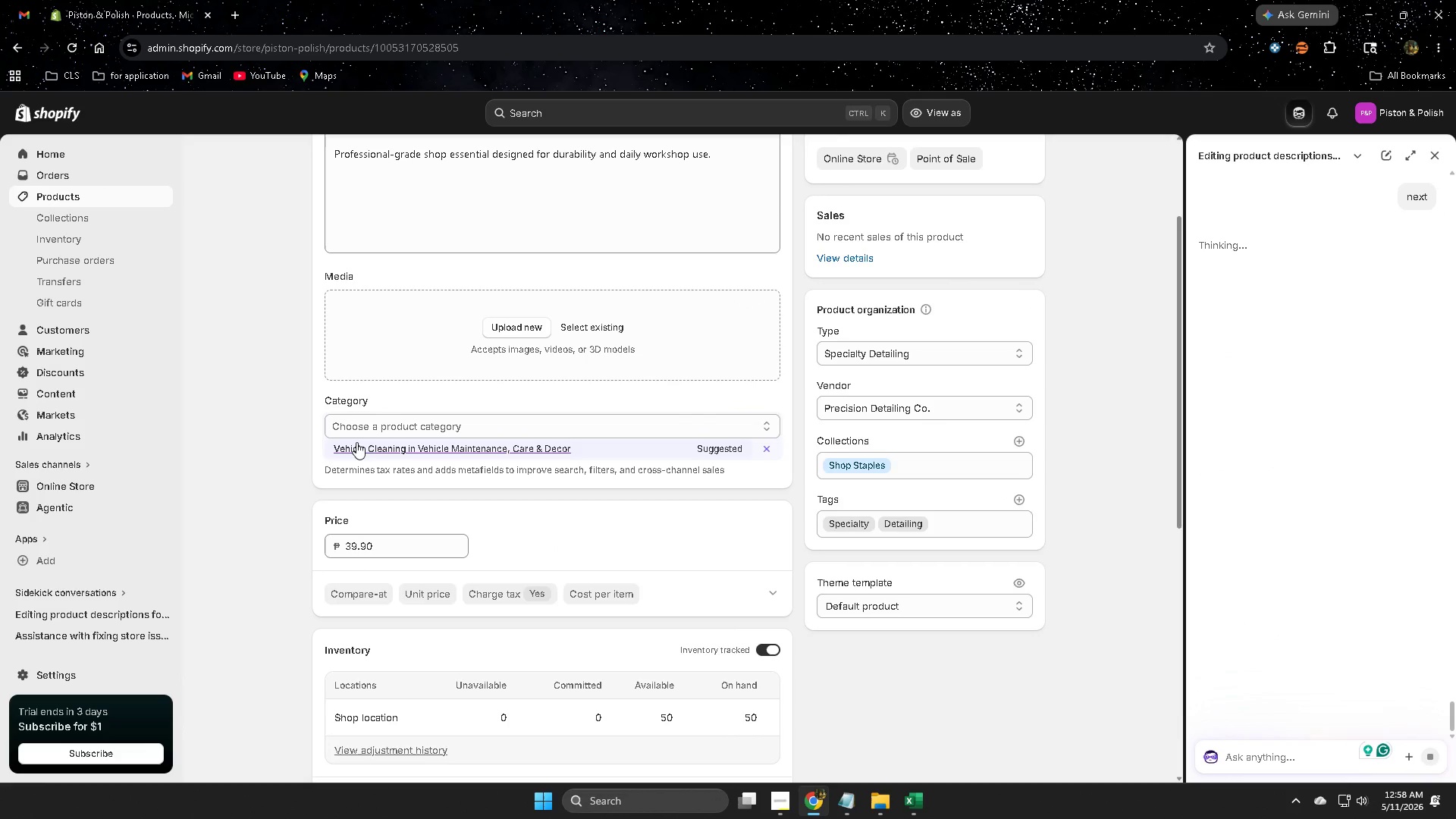 
left_click([360, 451])
 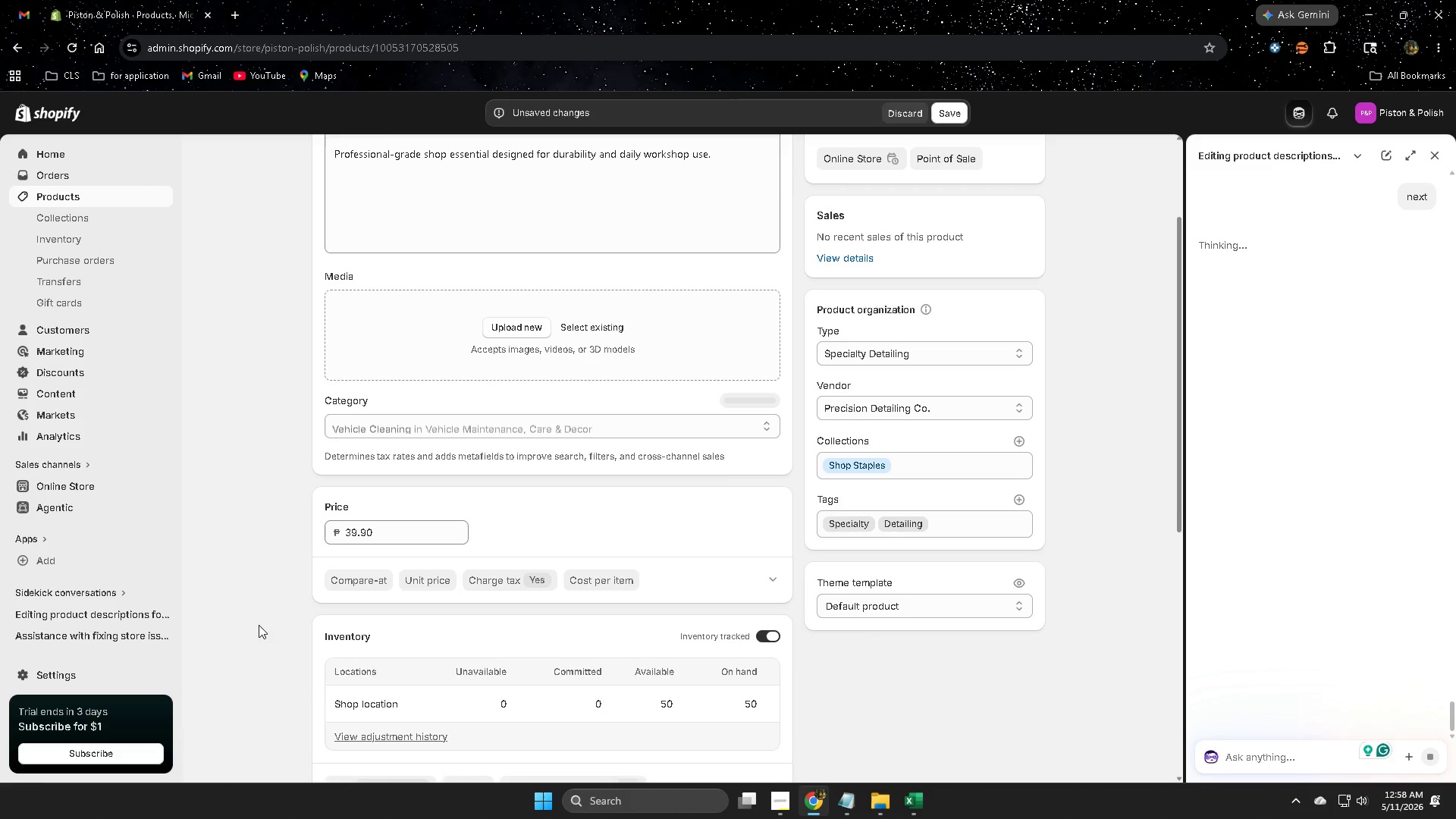 
scroll: coordinate [259, 625], scroll_direction: down, amount: 1.0
 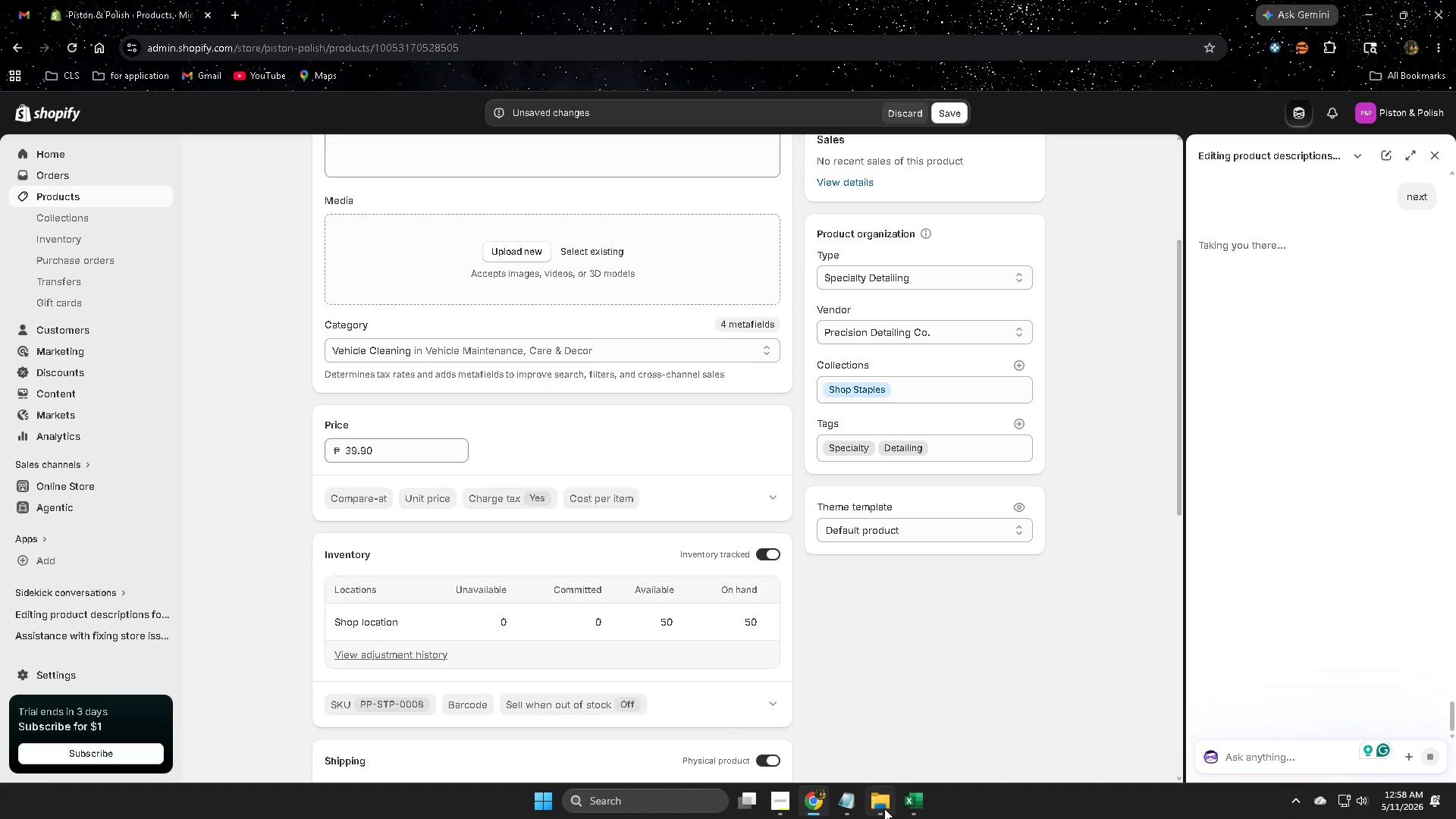 
left_click([911, 806])
 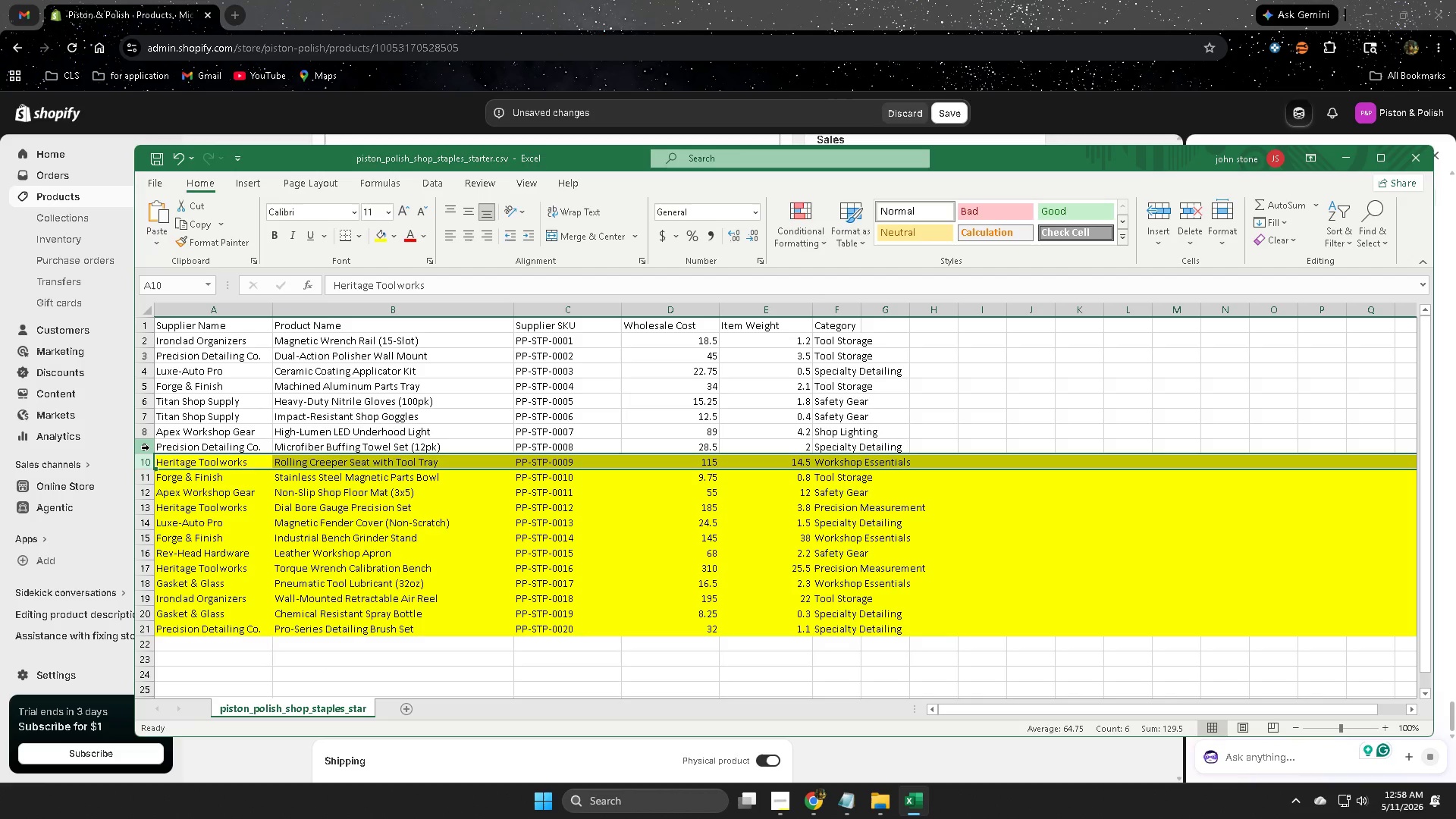 
left_click([149, 447])
 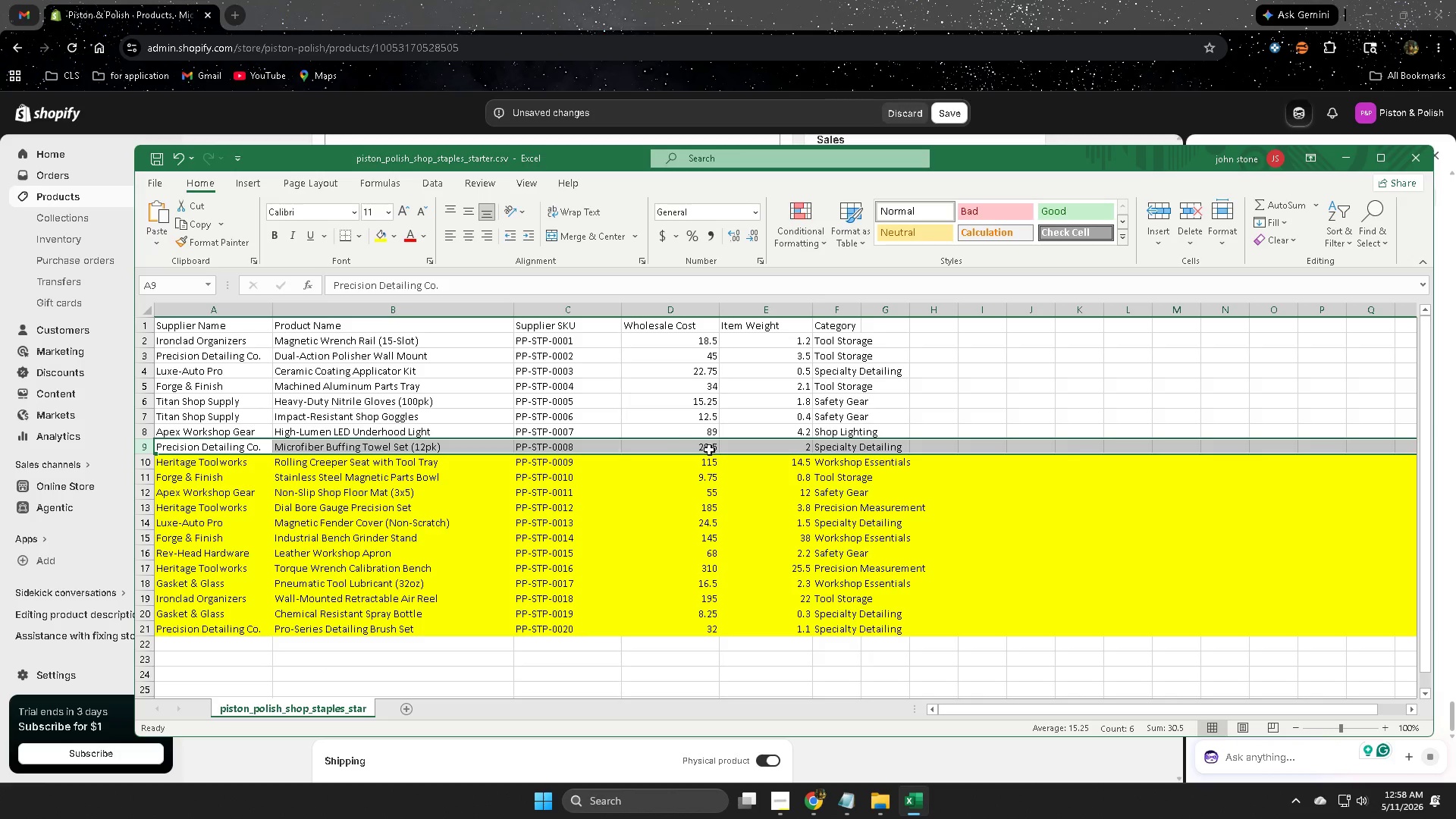 
double_click([708, 450])
 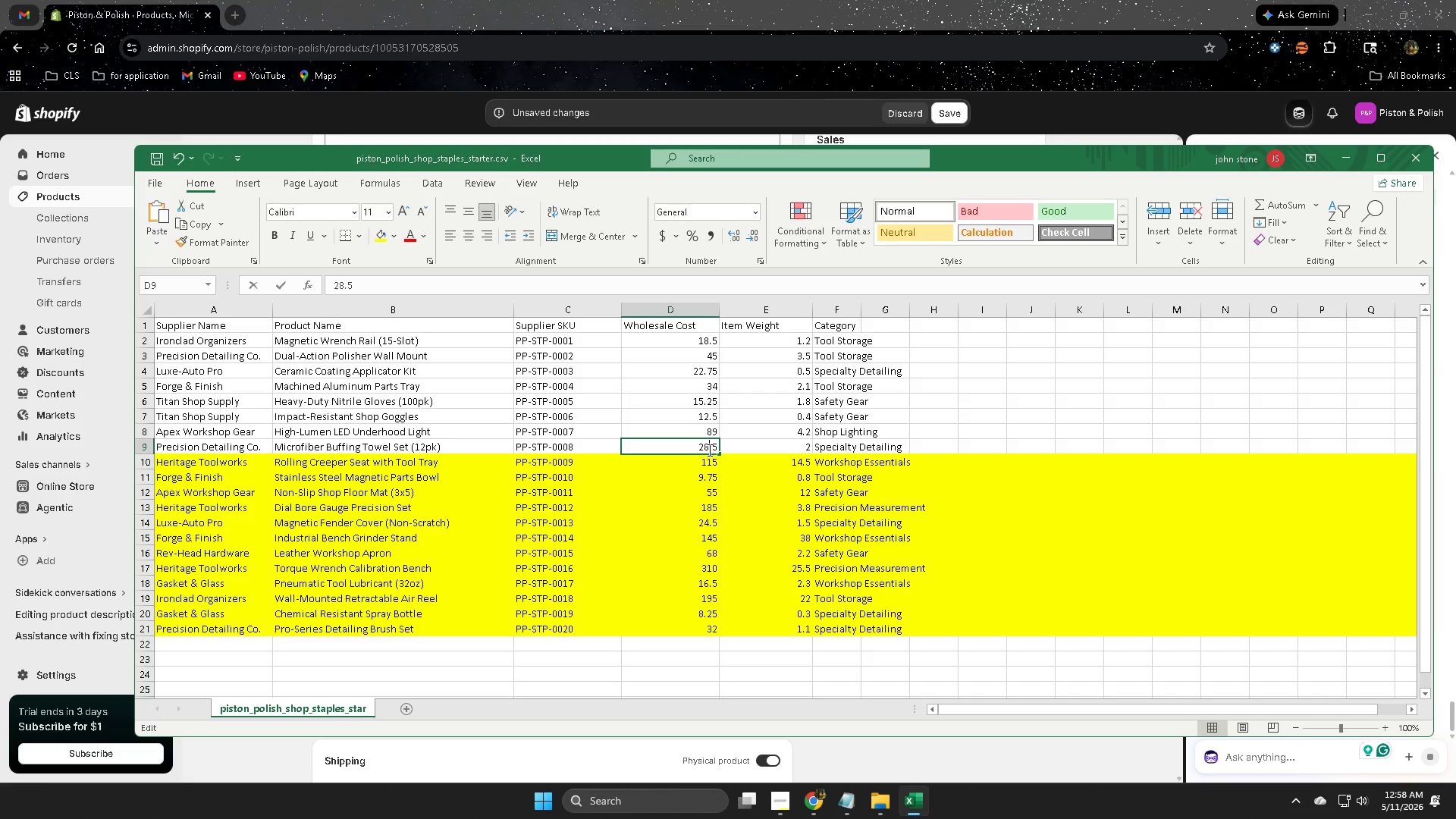 
triple_click([708, 450])
 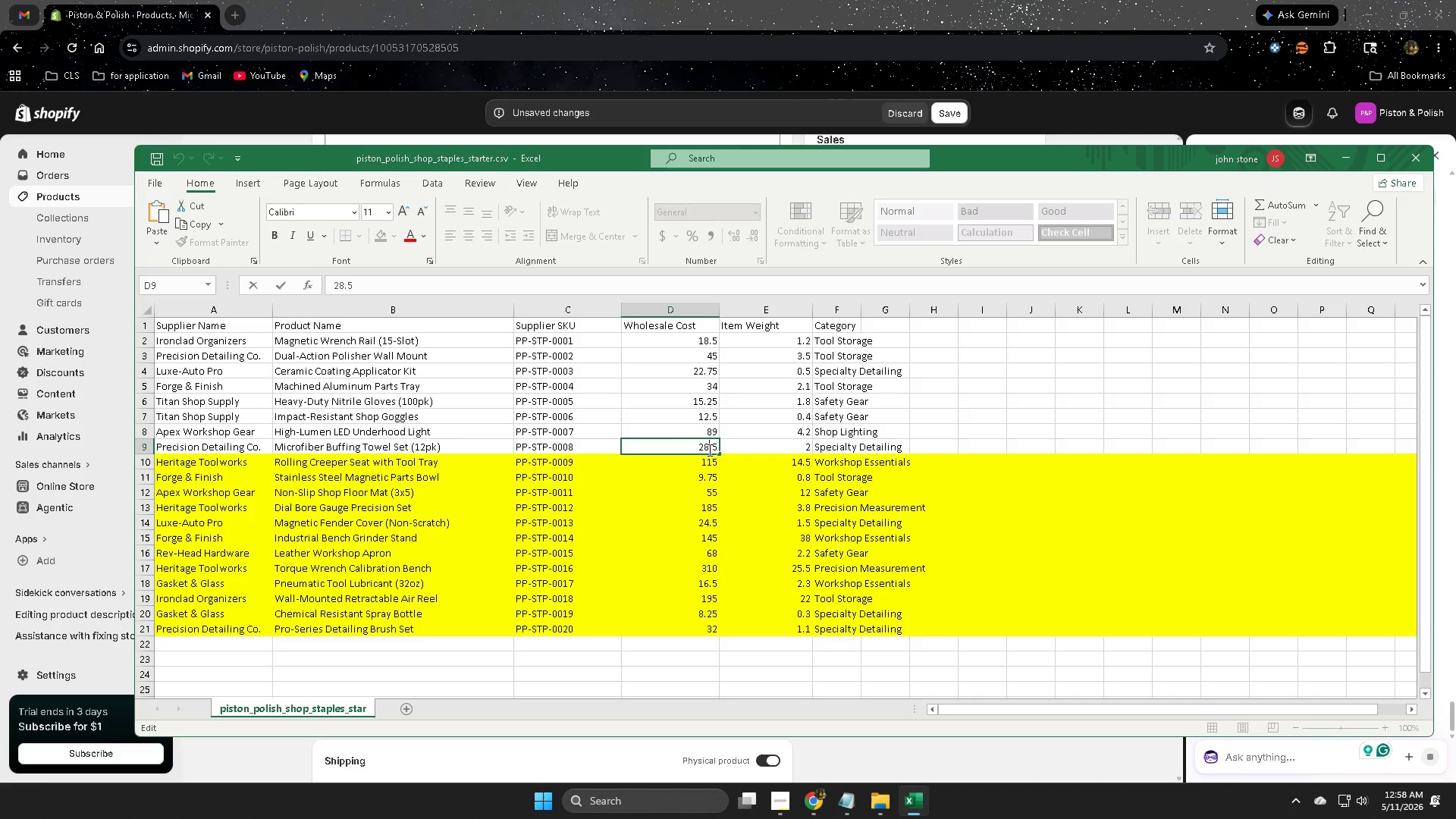 
triple_click([708, 450])
 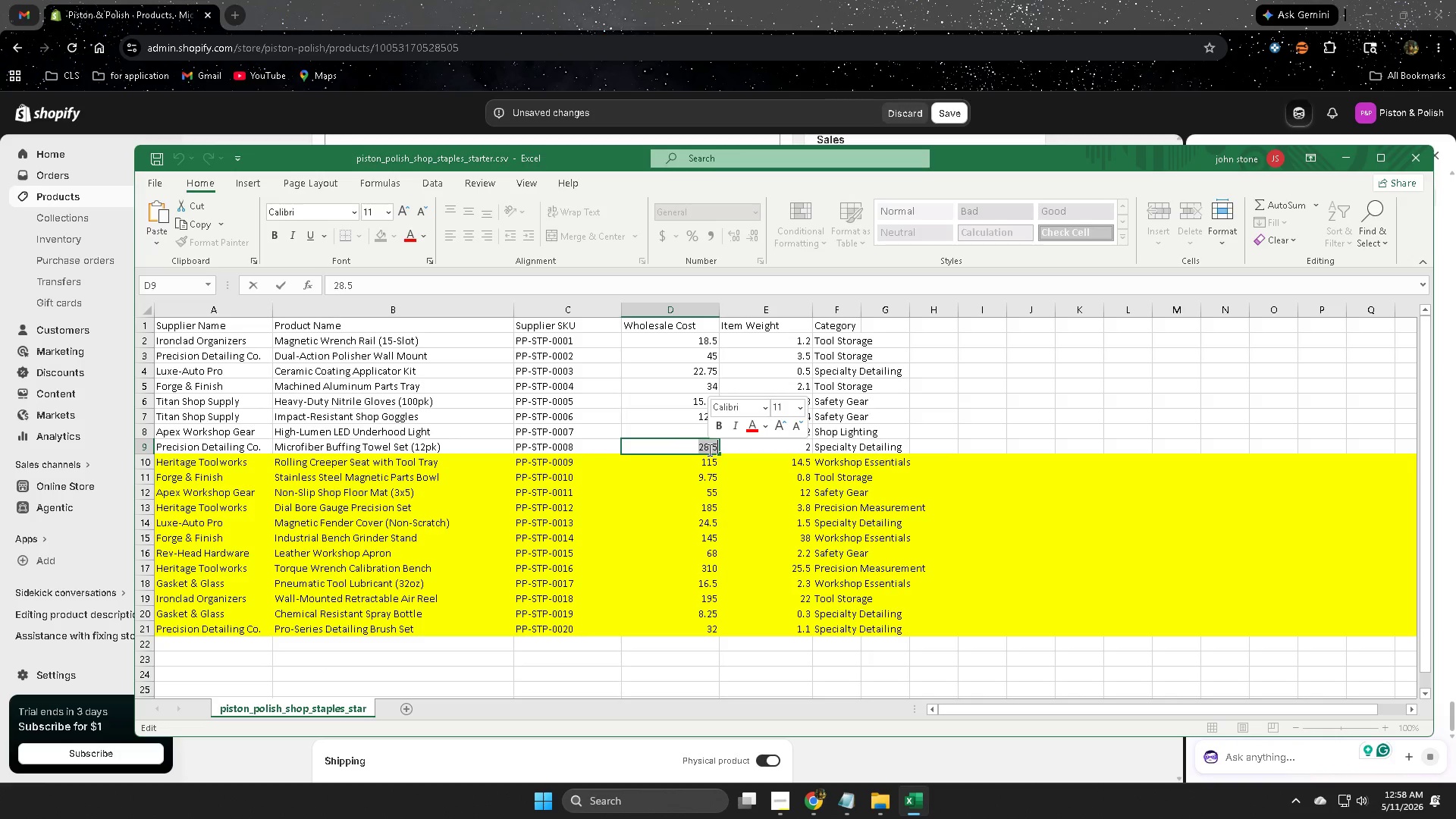 
key(Control+C)
 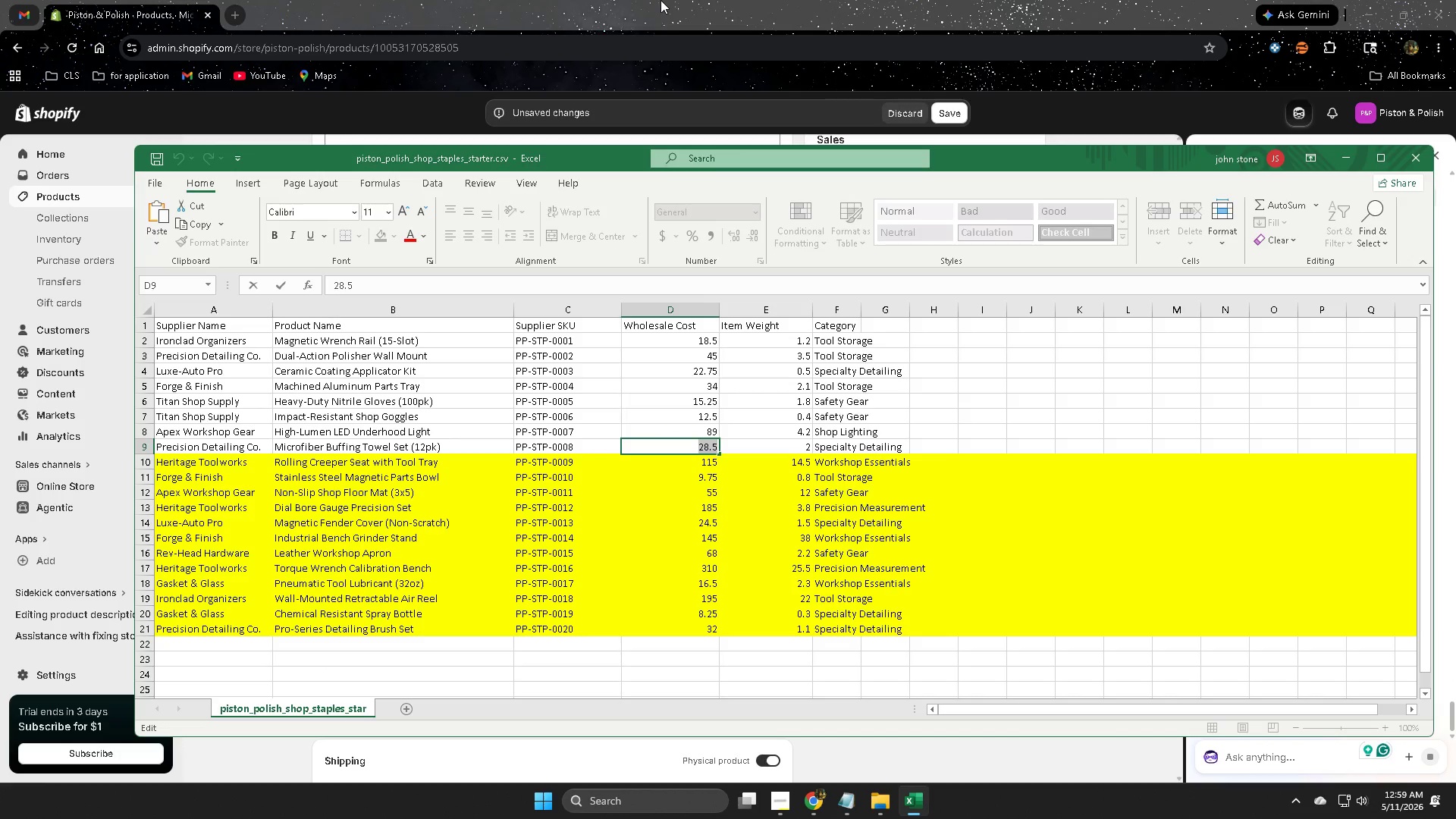 
wait(8.69)
 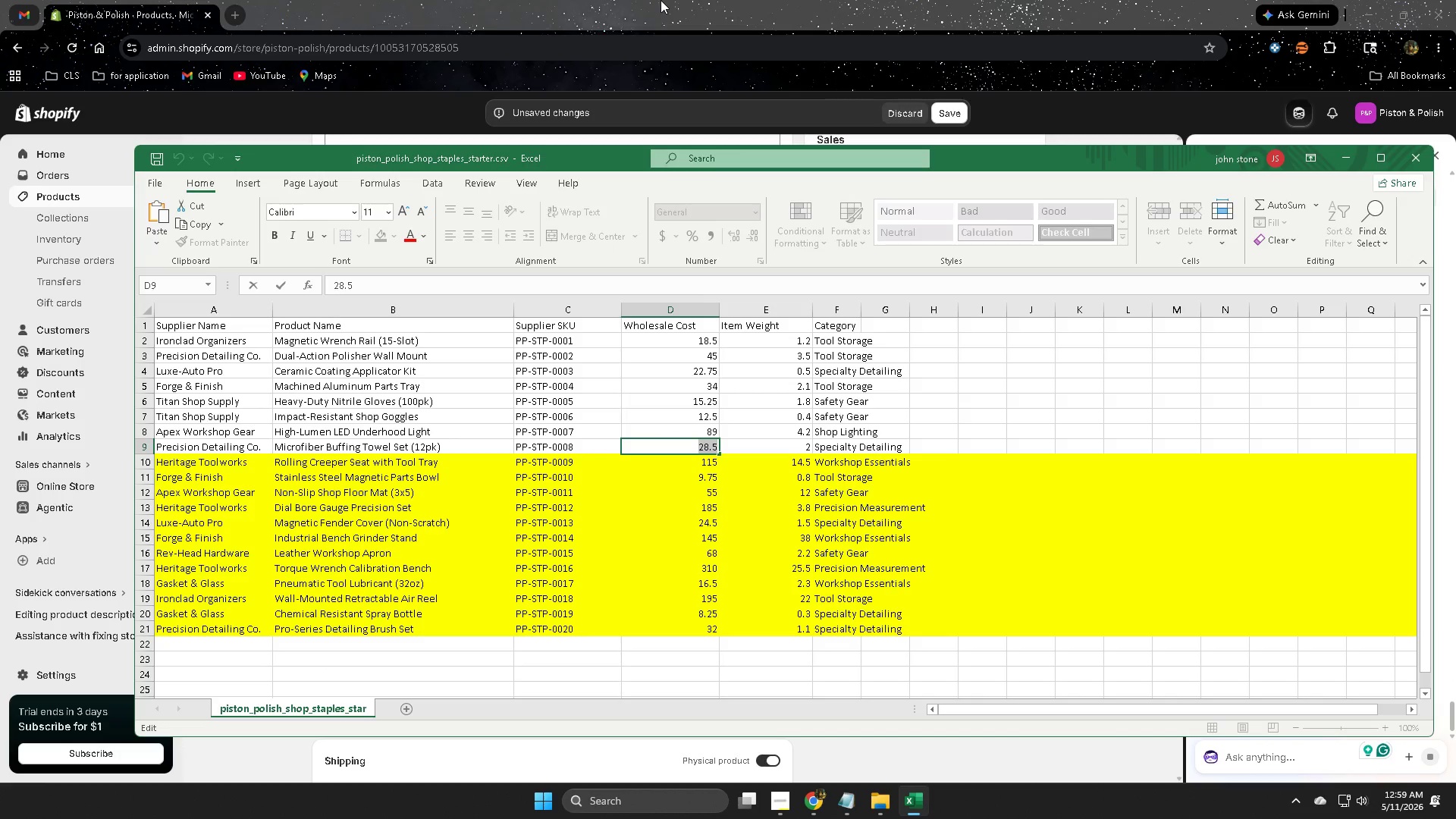 
left_click([629, 0])
 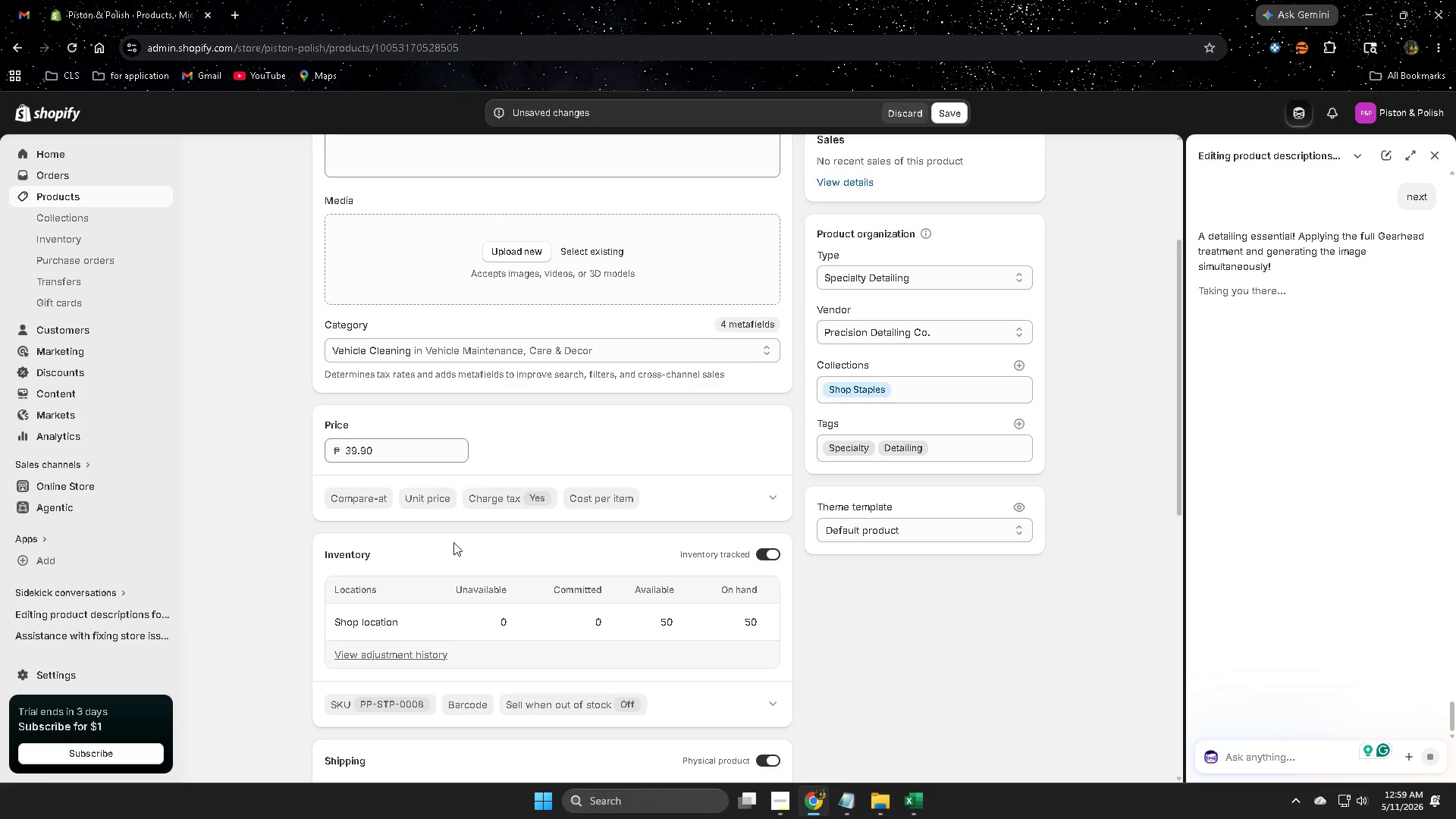 
scroll: coordinate [423, 553], scroll_direction: down, amount: 3.0
 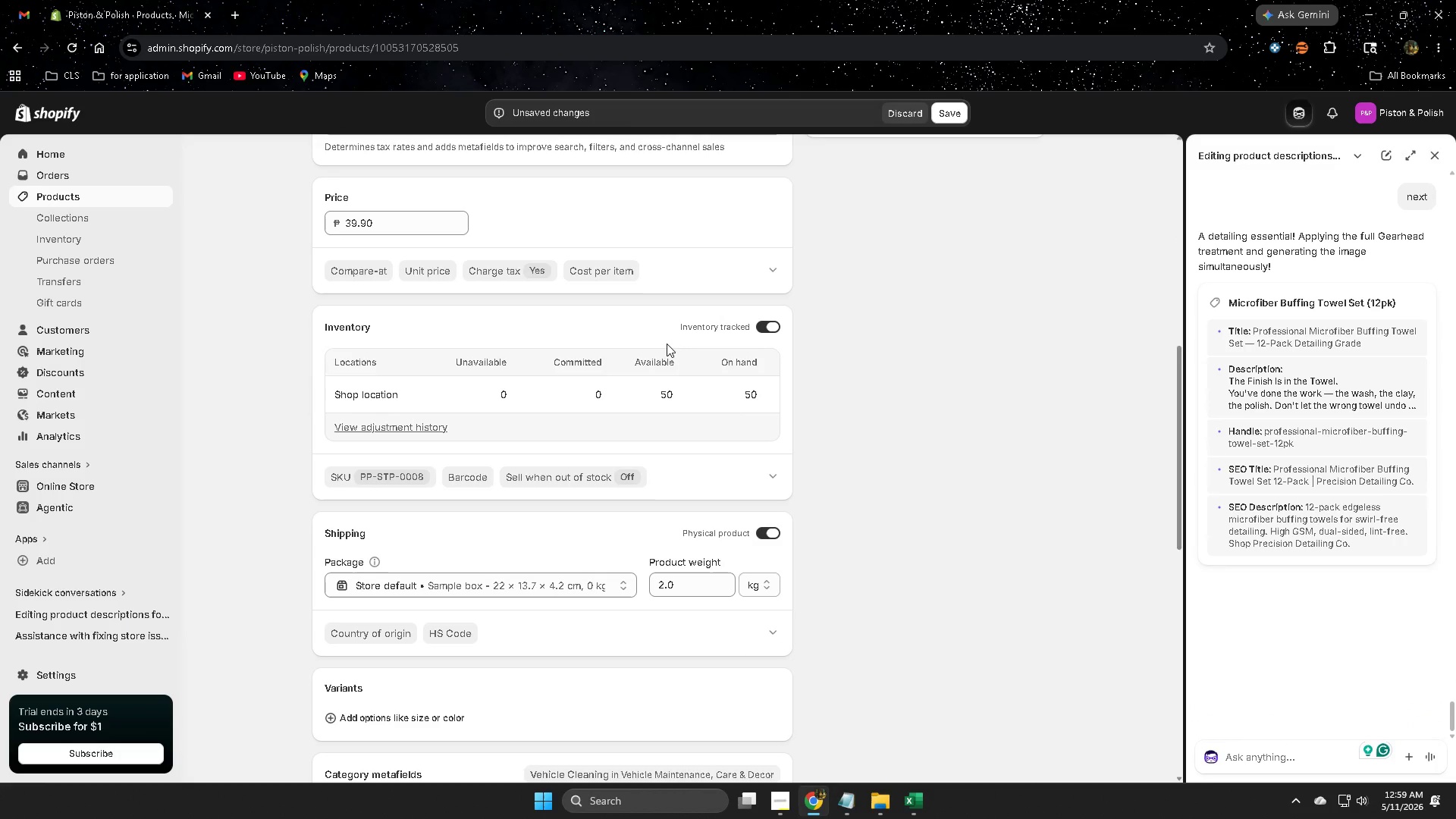 
scroll: coordinate [474, 598], scroll_direction: up, amount: 1.0
 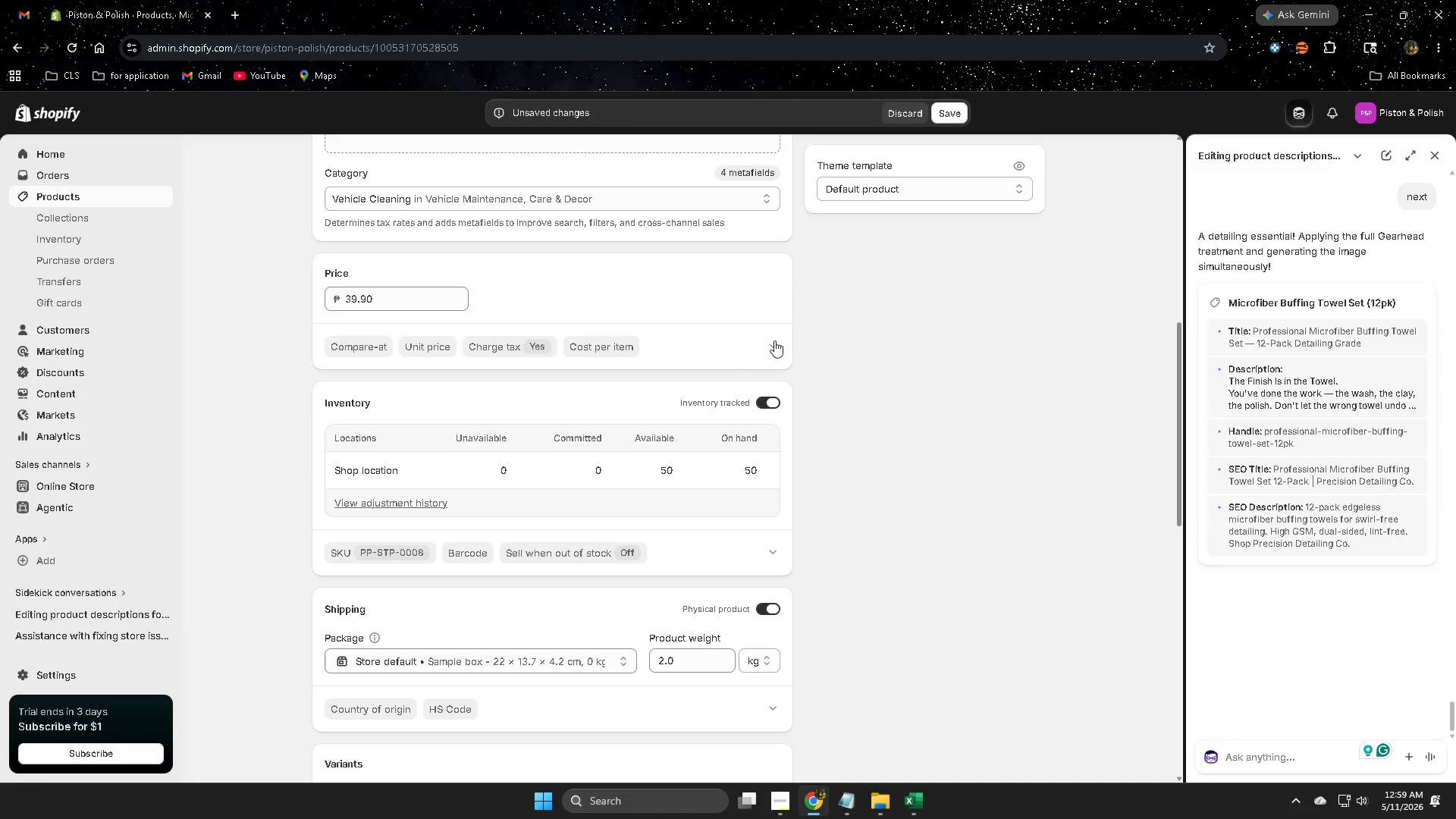 
left_click([774, 341])
 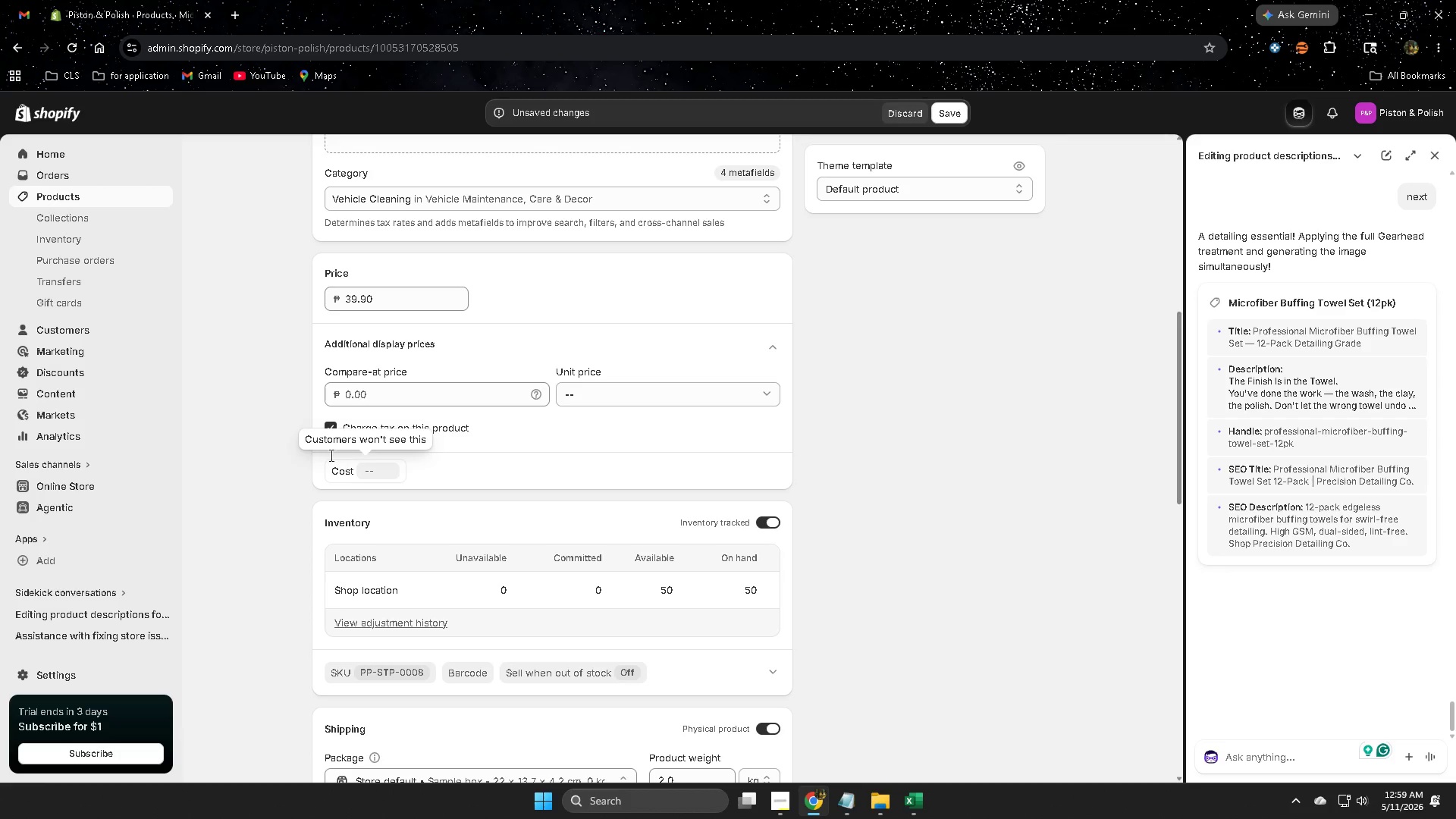 
left_click([329, 427])
 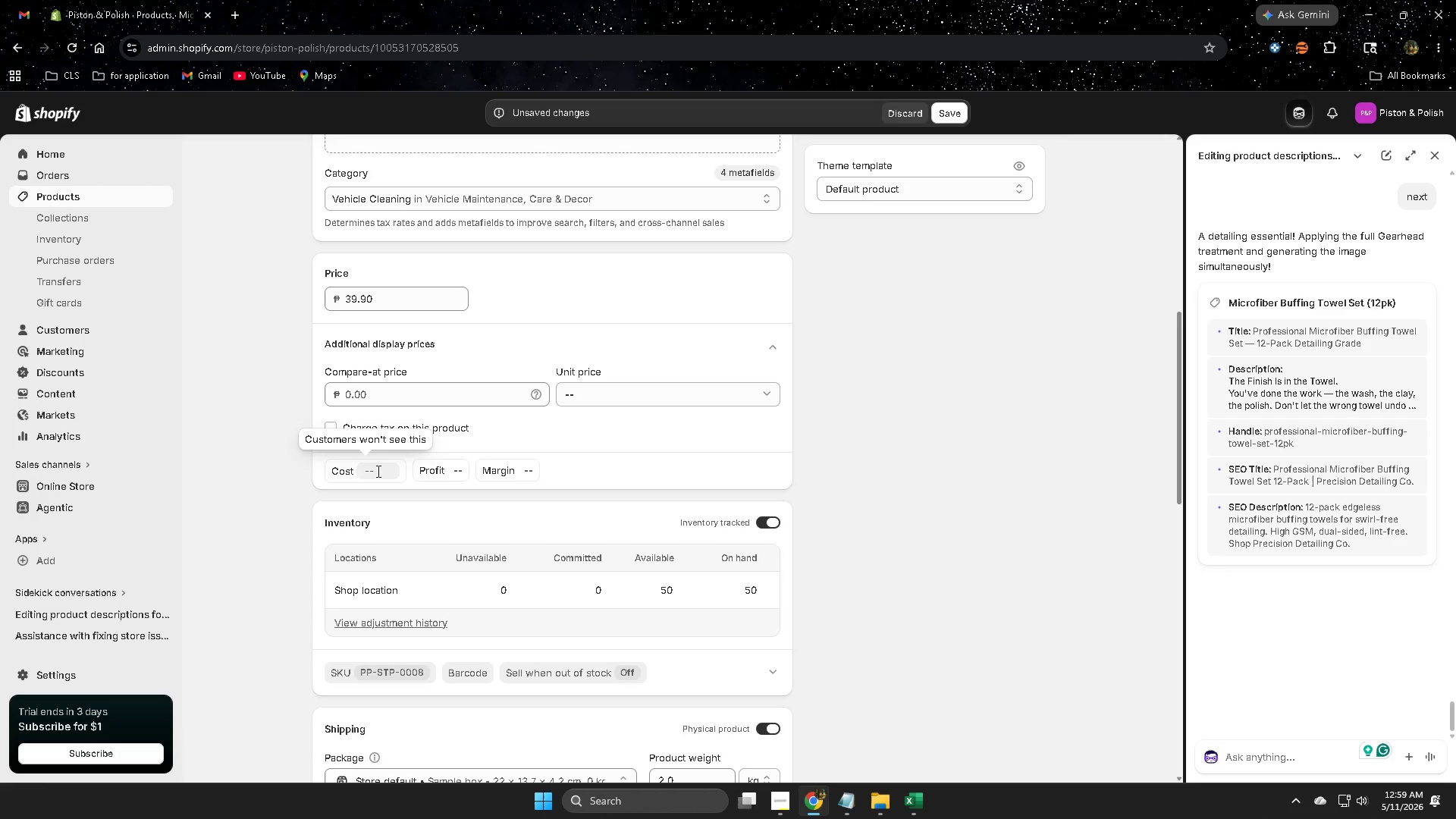 
left_click([377, 471])
 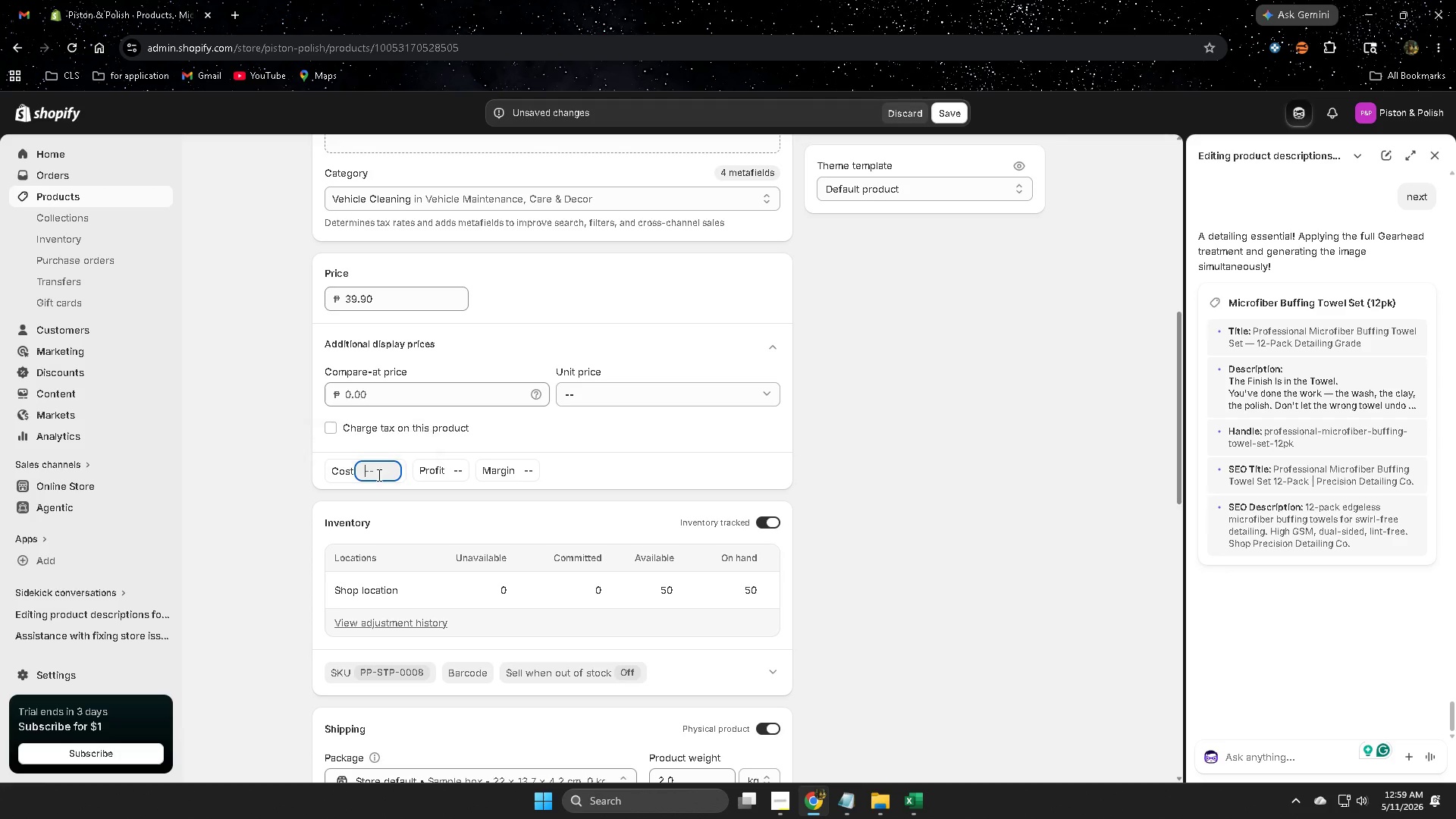 
key(Control+V)
 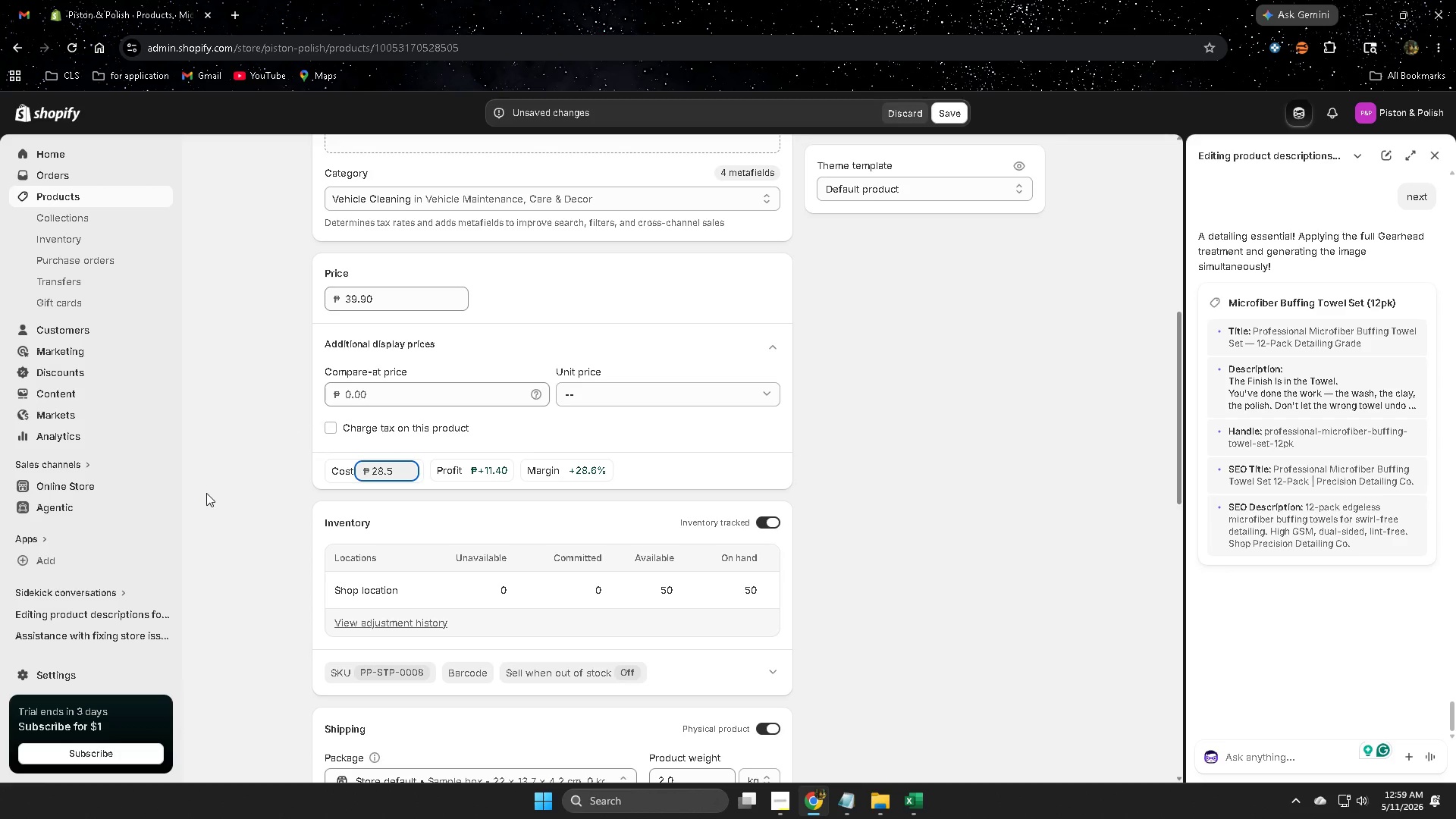 
left_click([262, 482])
 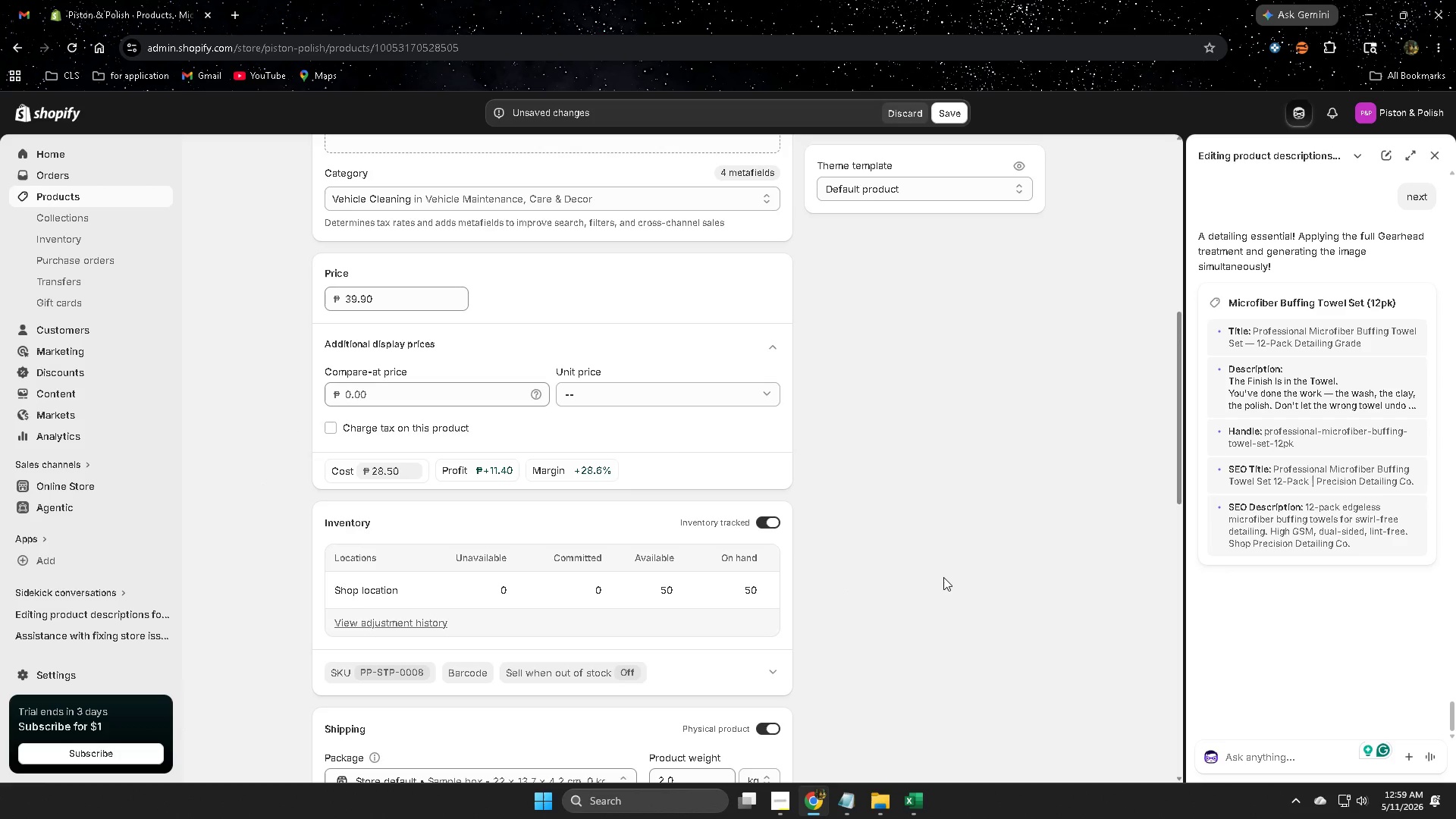 
scroll: coordinate [965, 577], scroll_direction: down, amount: 4.0
 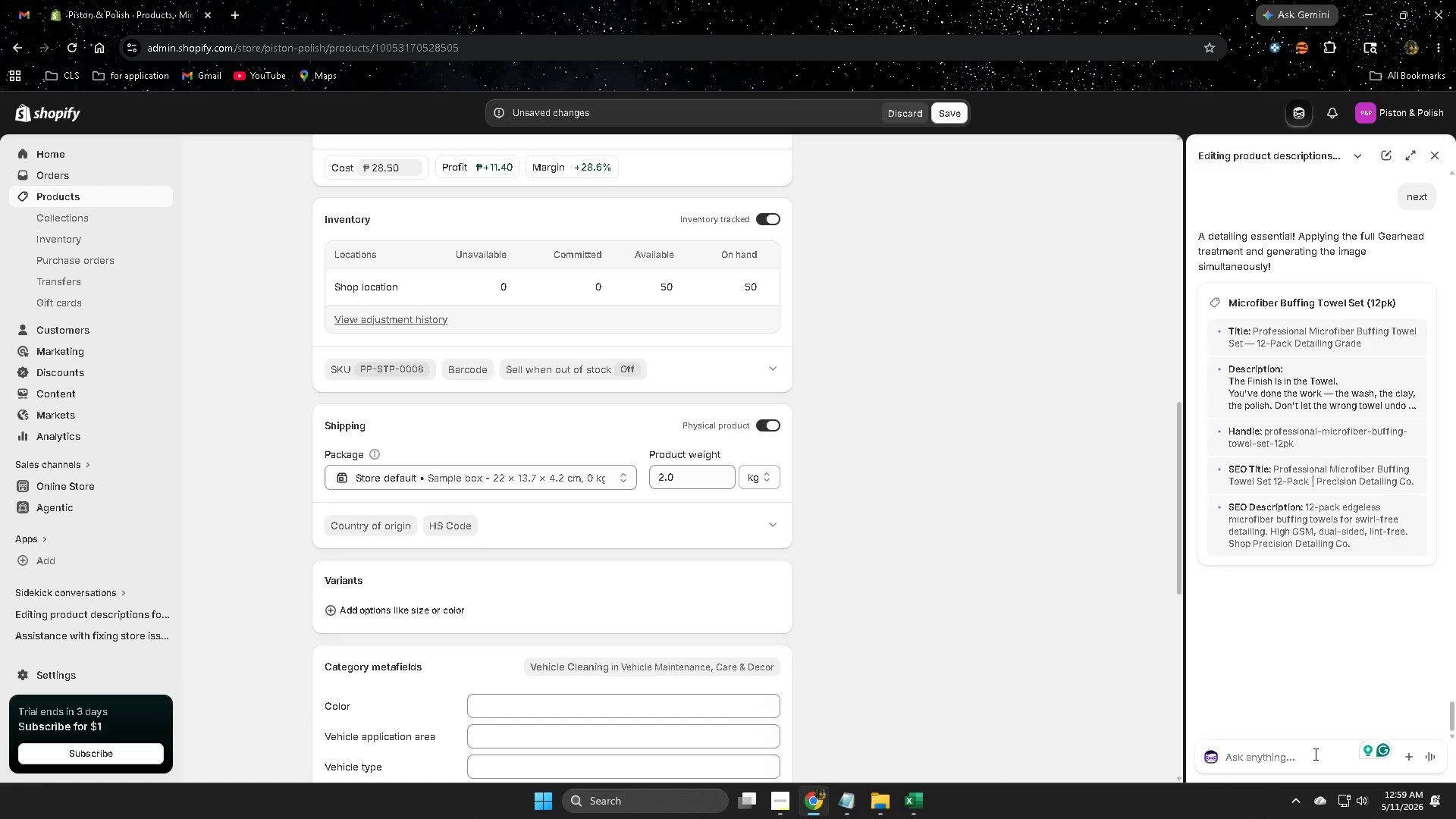 
left_click_drag(start_coordinate=[1292, 753], to_coordinate=[1297, 750])
 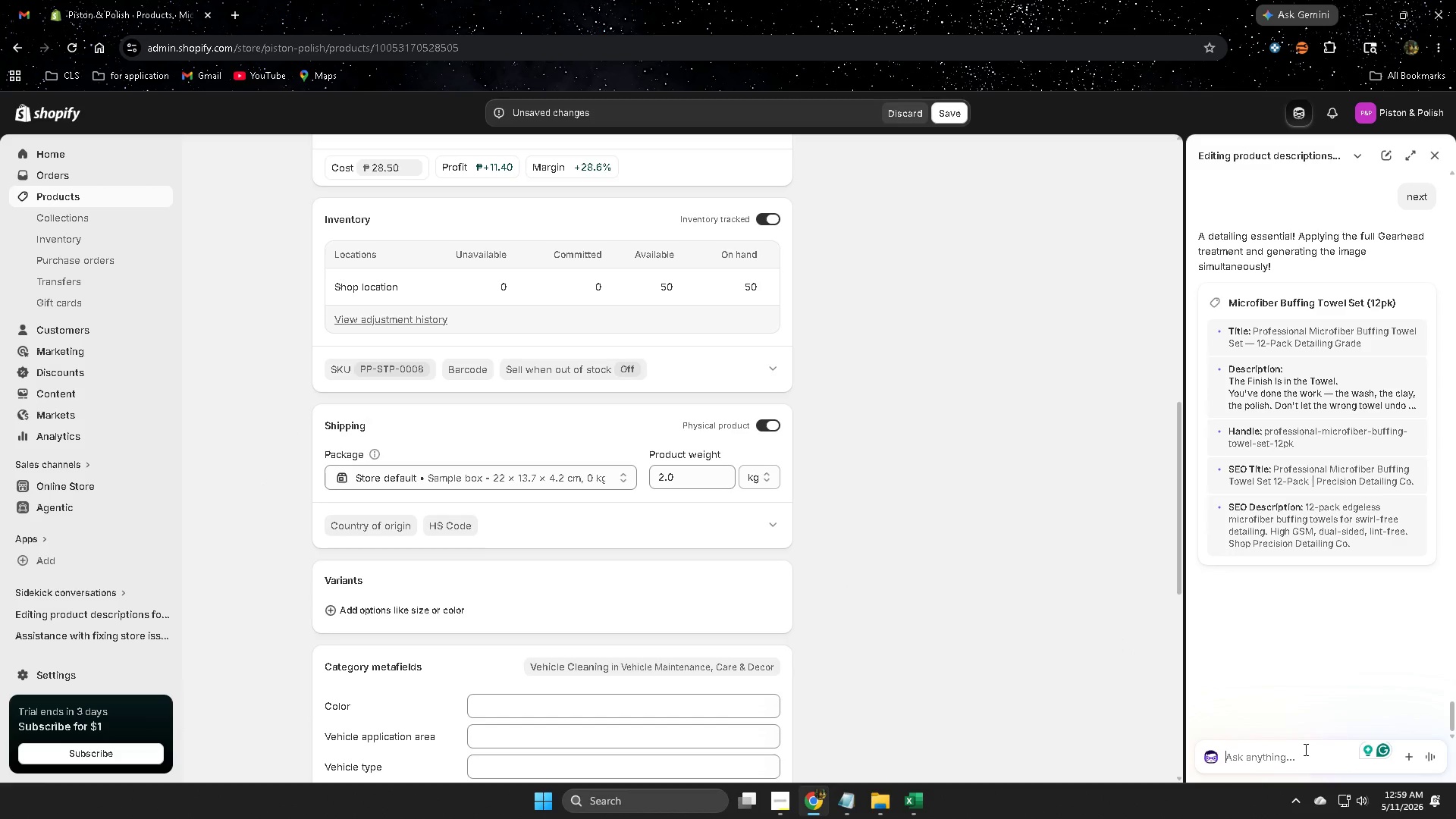 
type(ia)
key(Backspace)
type(mage alt text)
 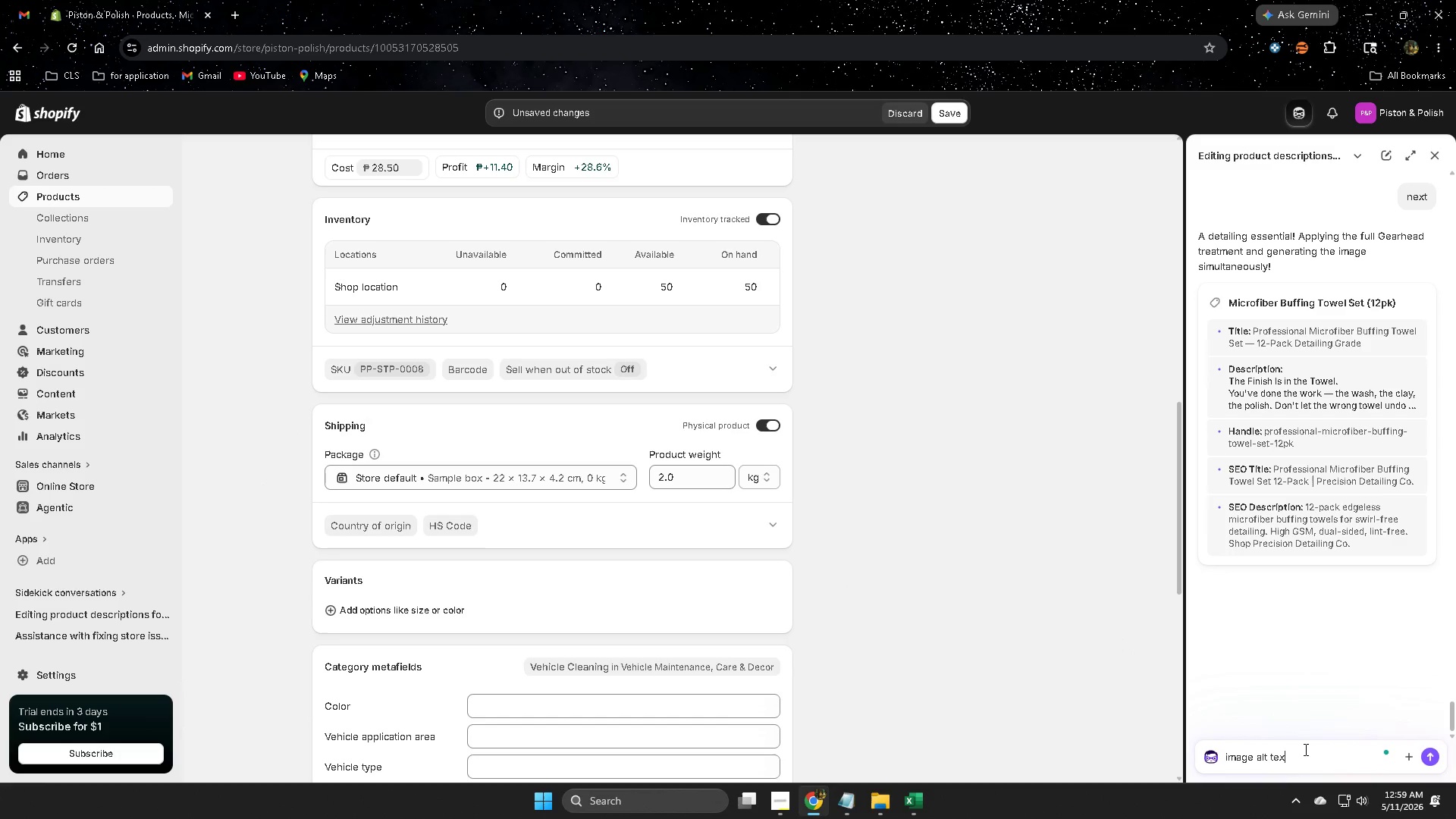 
key(Enter)
 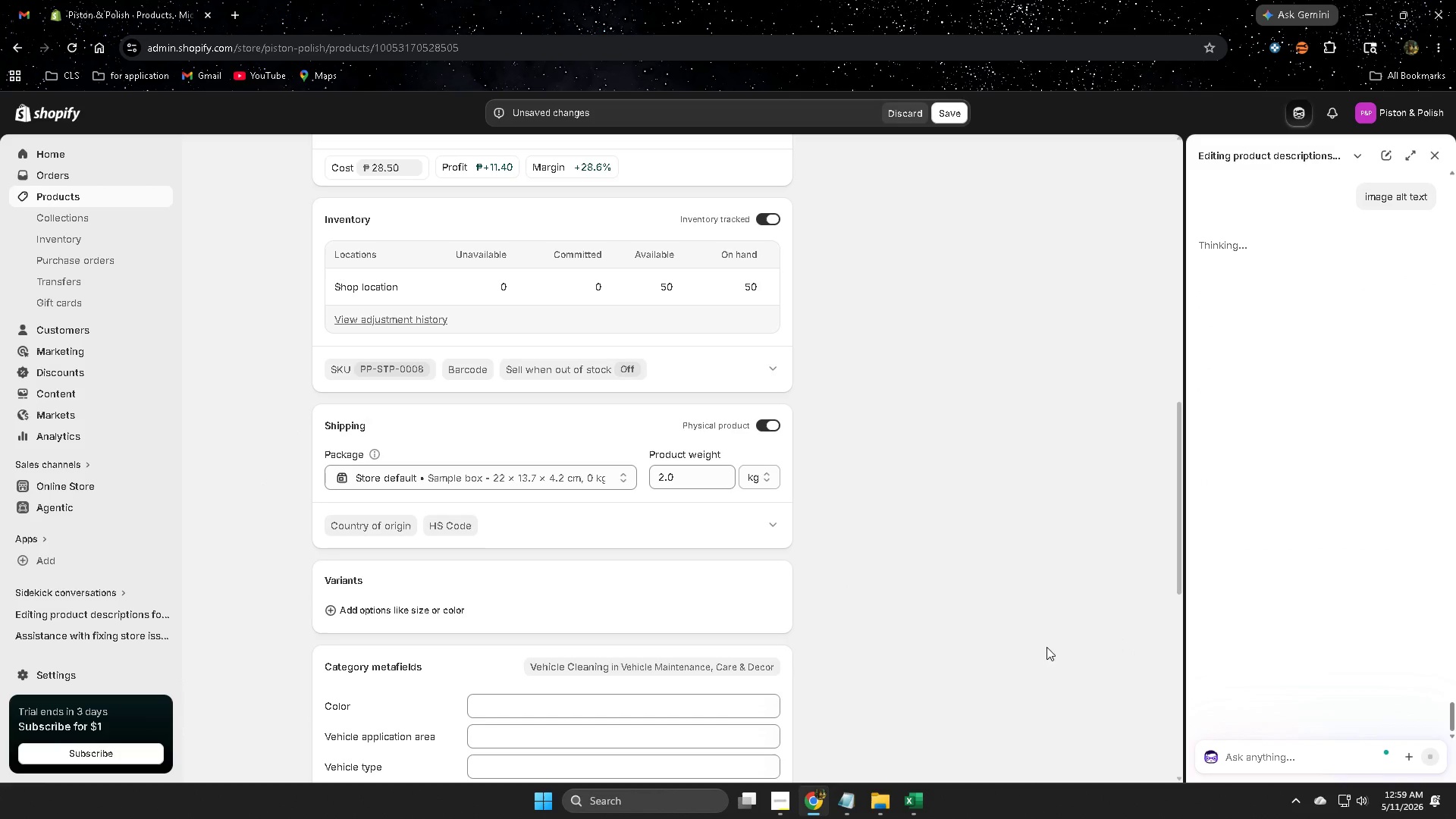 
scroll: coordinate [844, 593], scroll_direction: down, amount: 4.0
 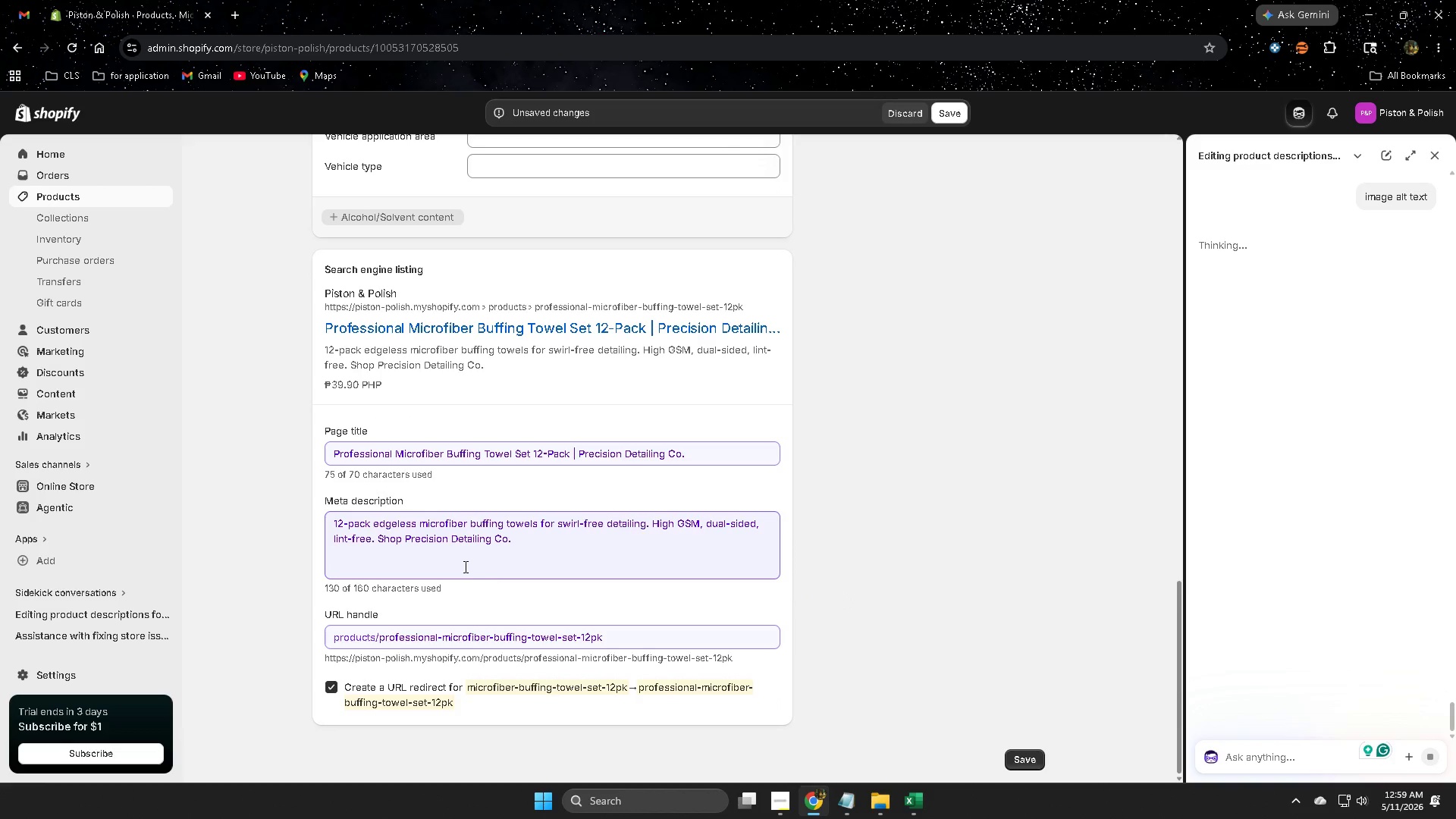 
scroll: coordinate [831, 636], scroll_direction: up, amount: 19.0
 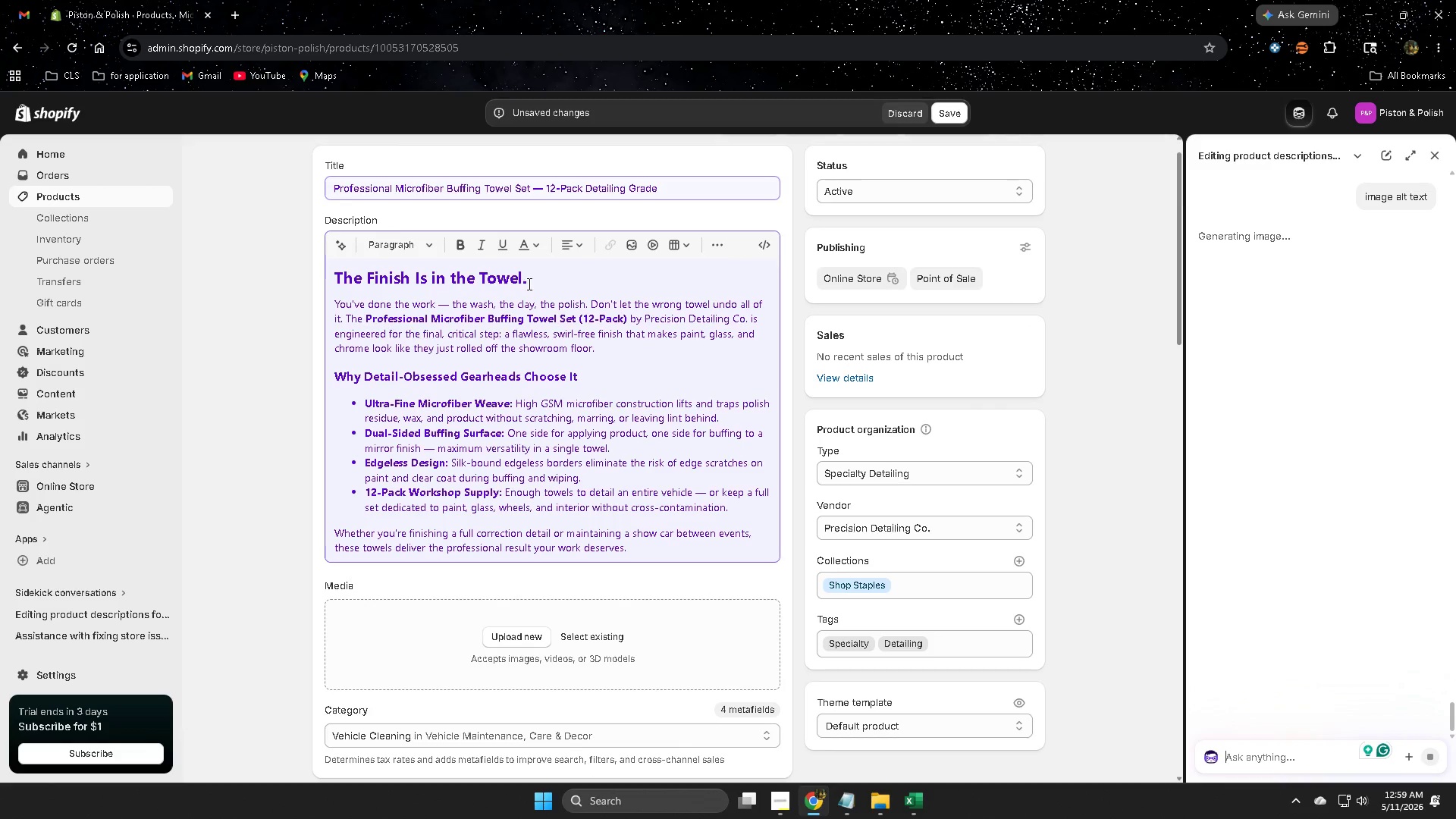 
left_click([531, 281])
 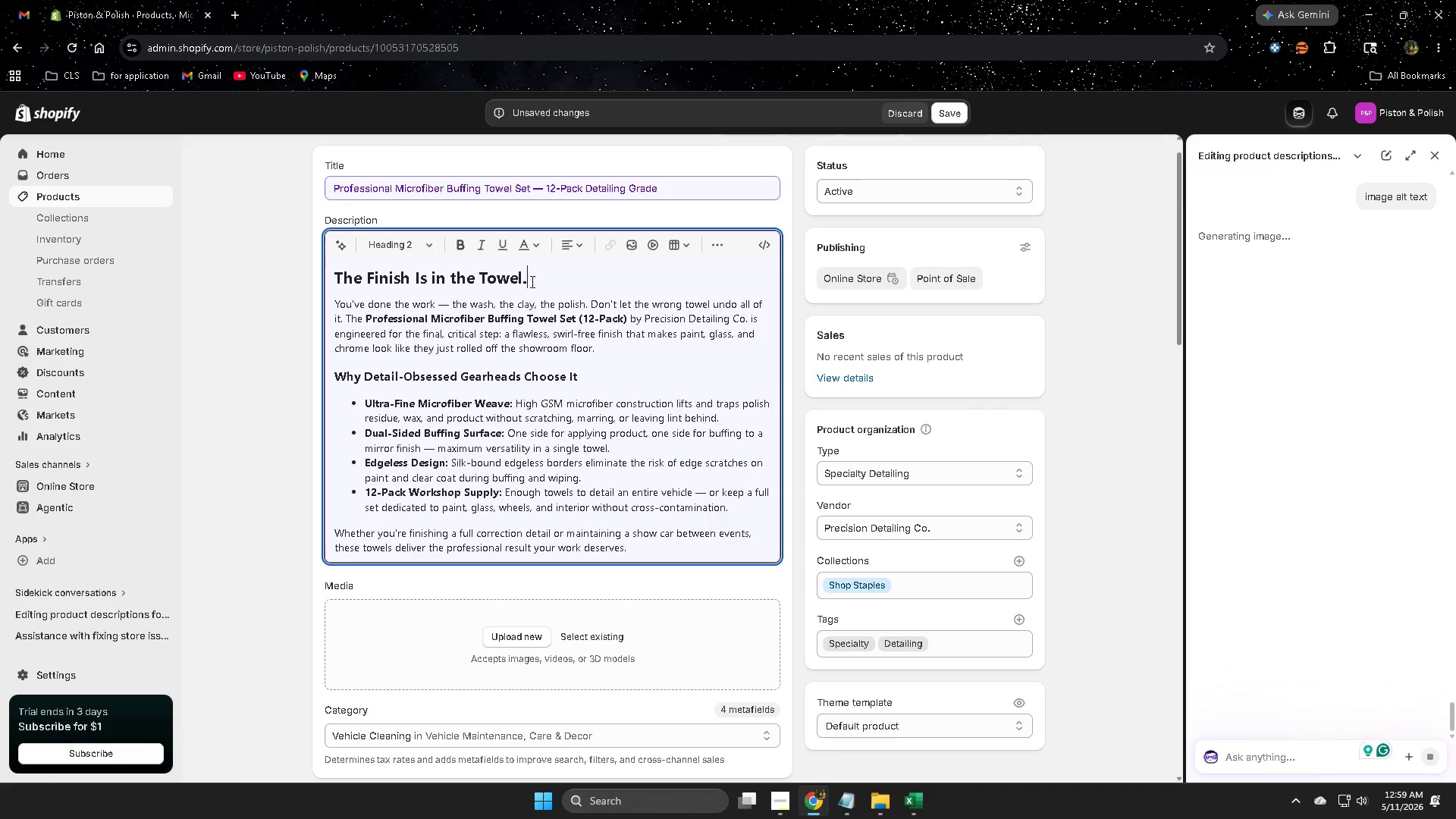 
left_click_drag(start_coordinate=[531, 281], to_coordinate=[345, 280])
 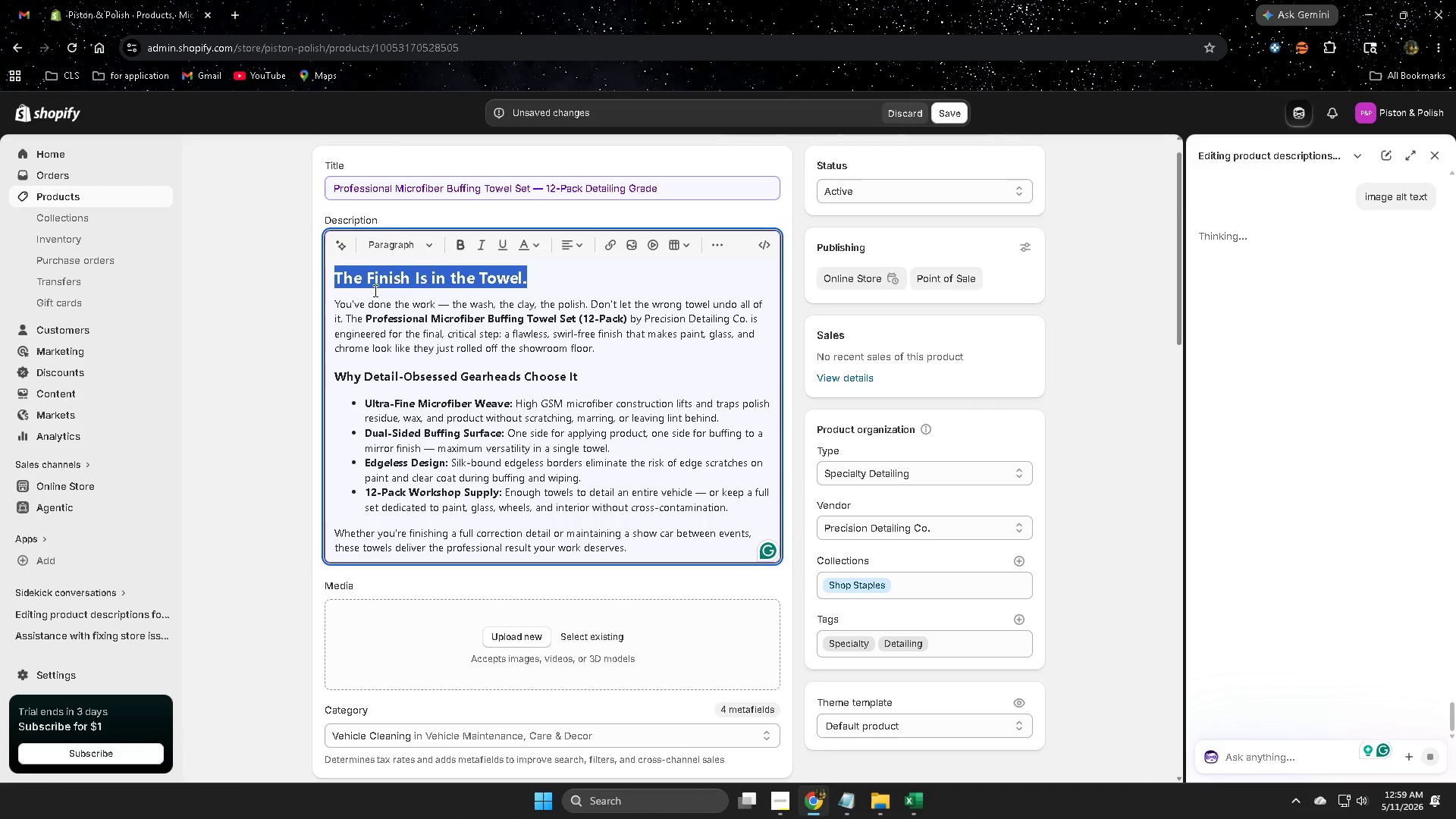 
key(Delete)
 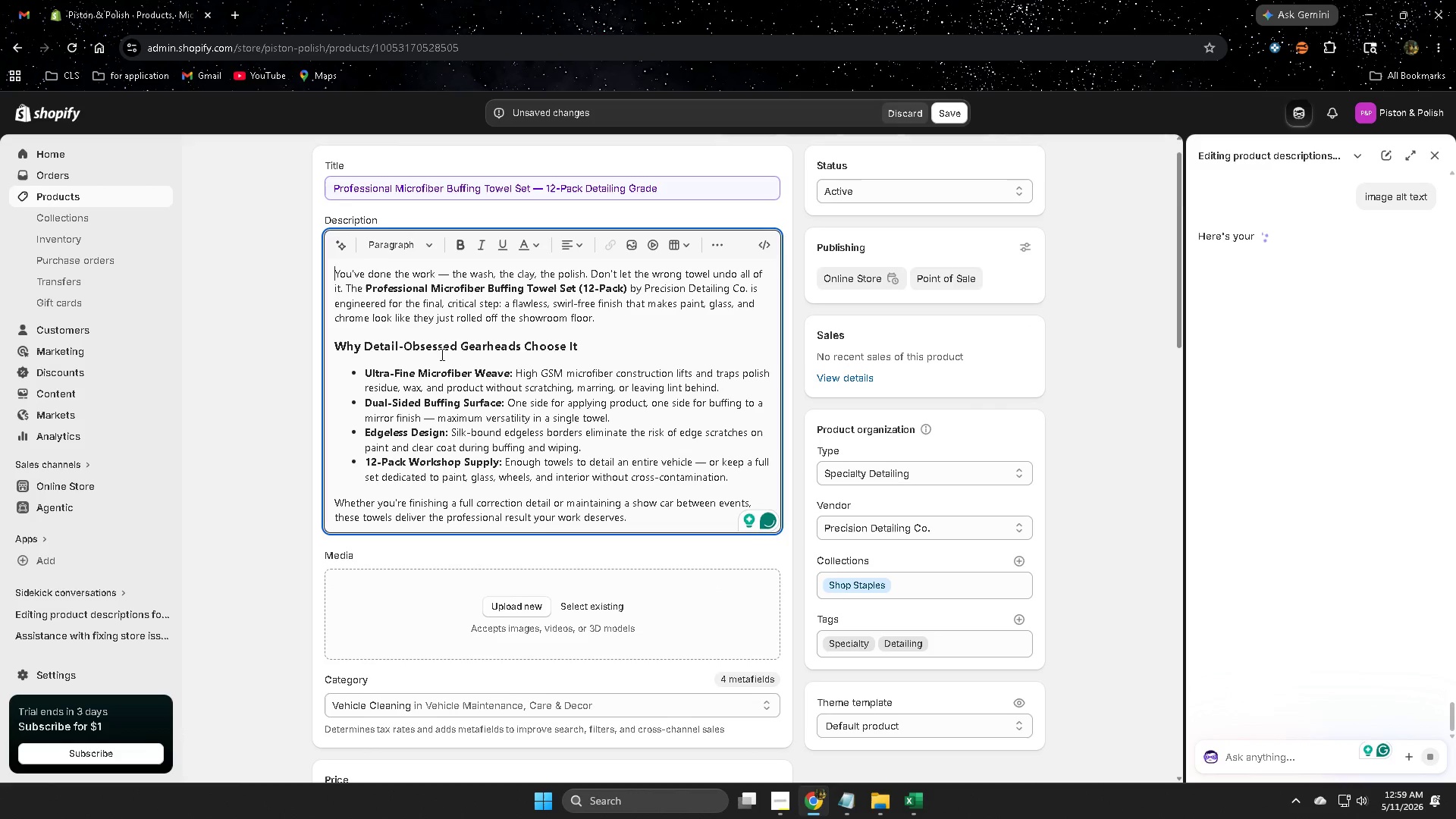 
left_click_drag(start_coordinate=[579, 348], to_coordinate=[332, 331])
 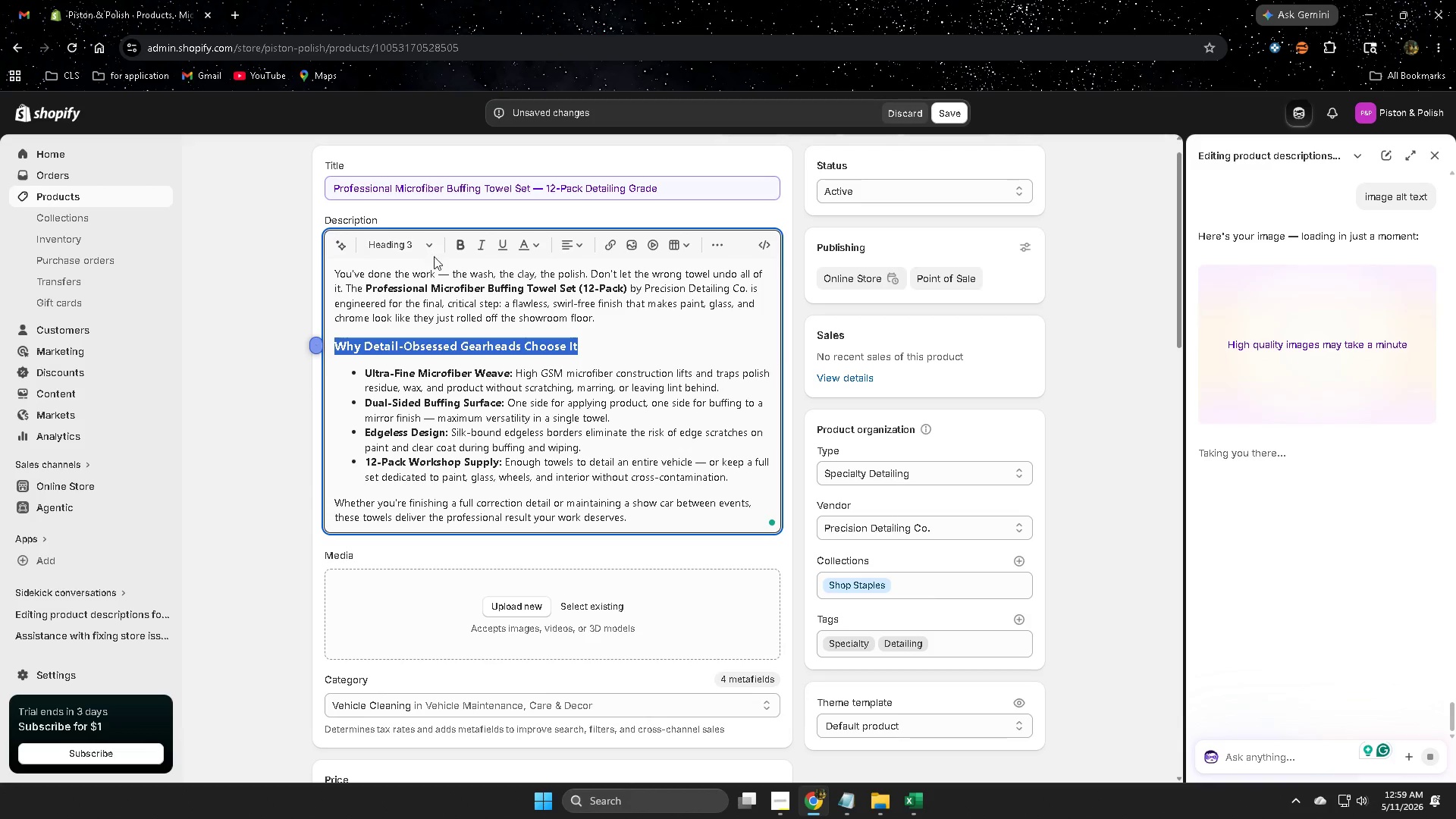 
left_click([428, 249])
 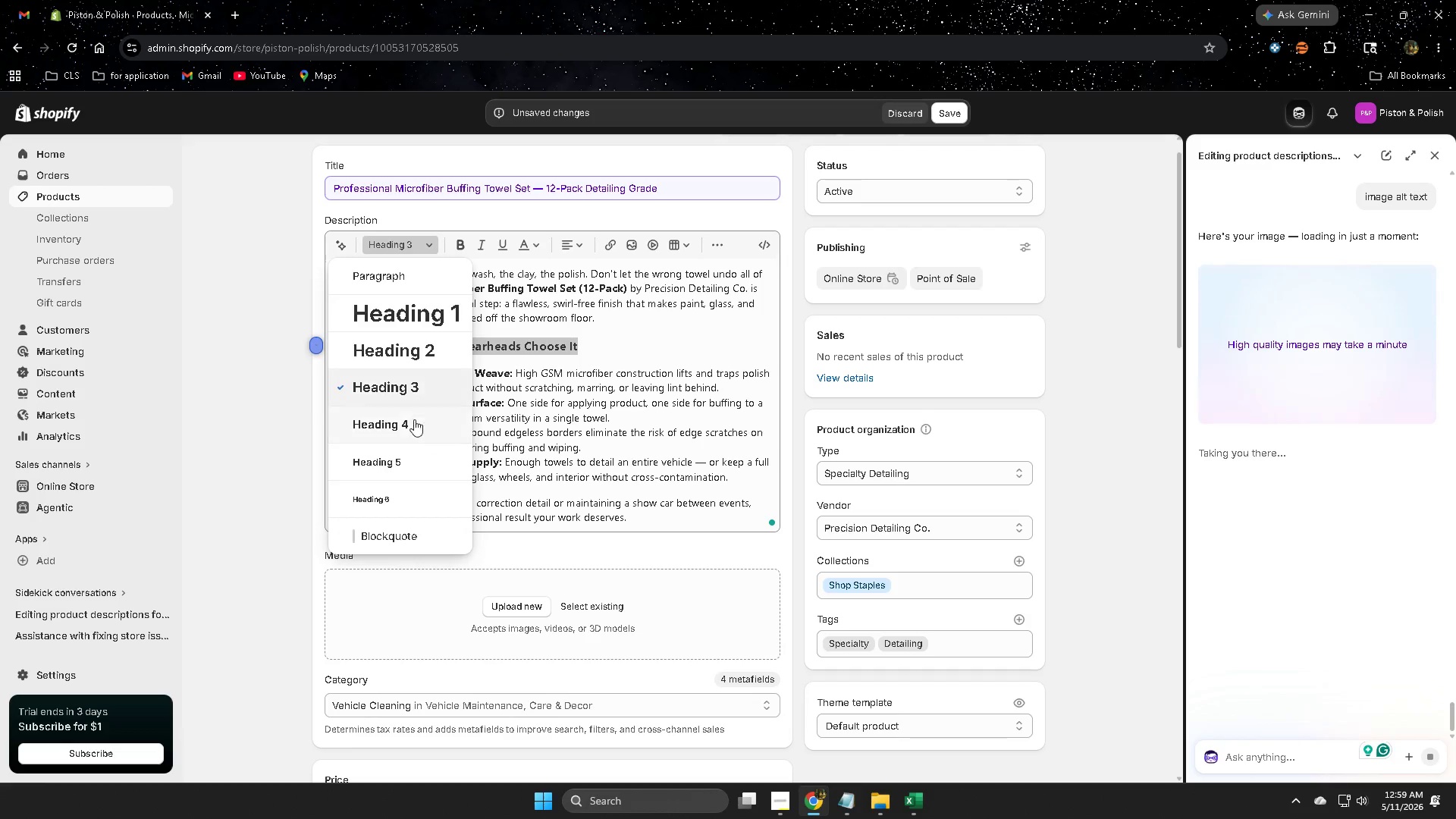 
left_click([409, 424])
 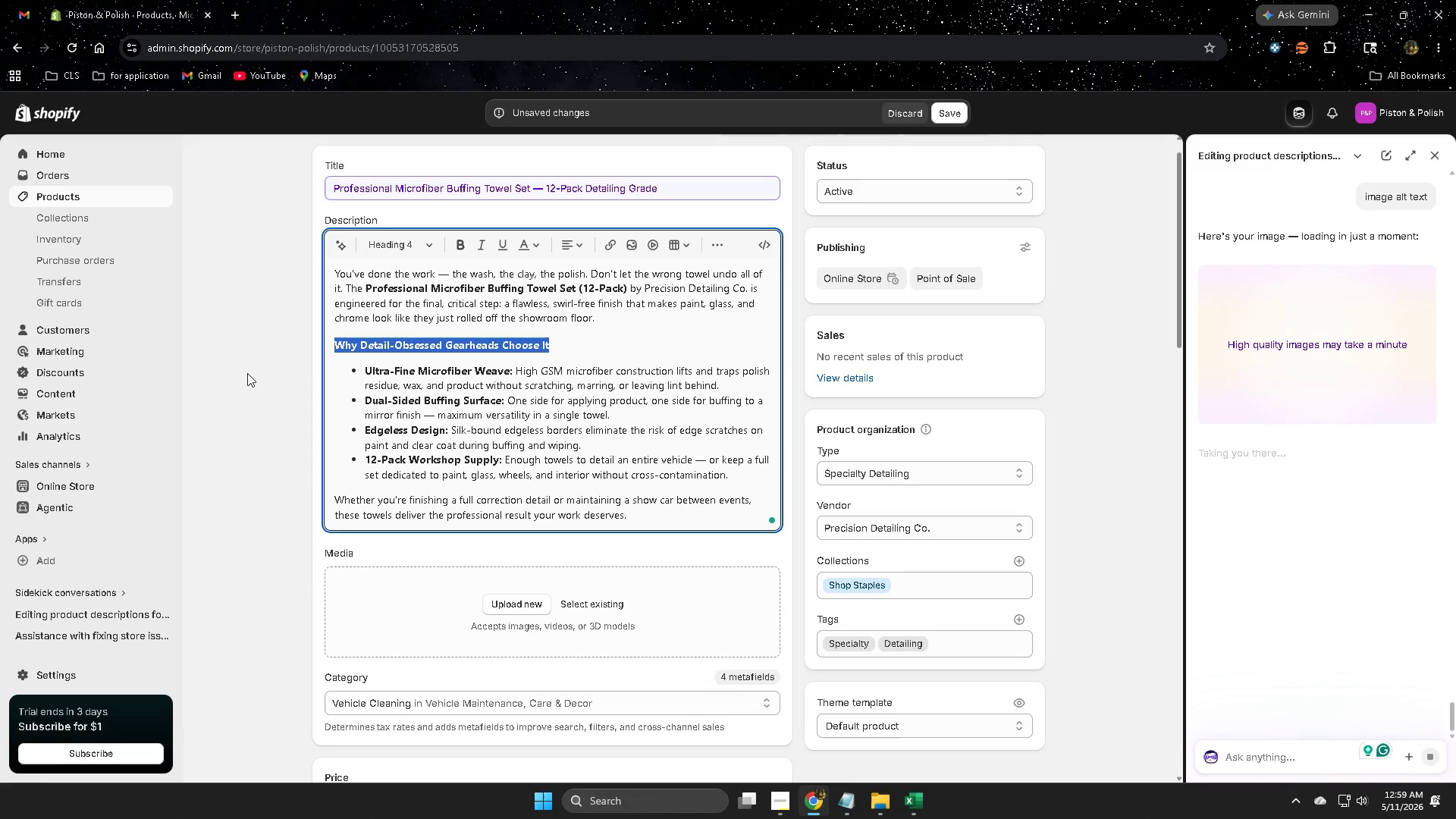 
left_click([246, 367])
 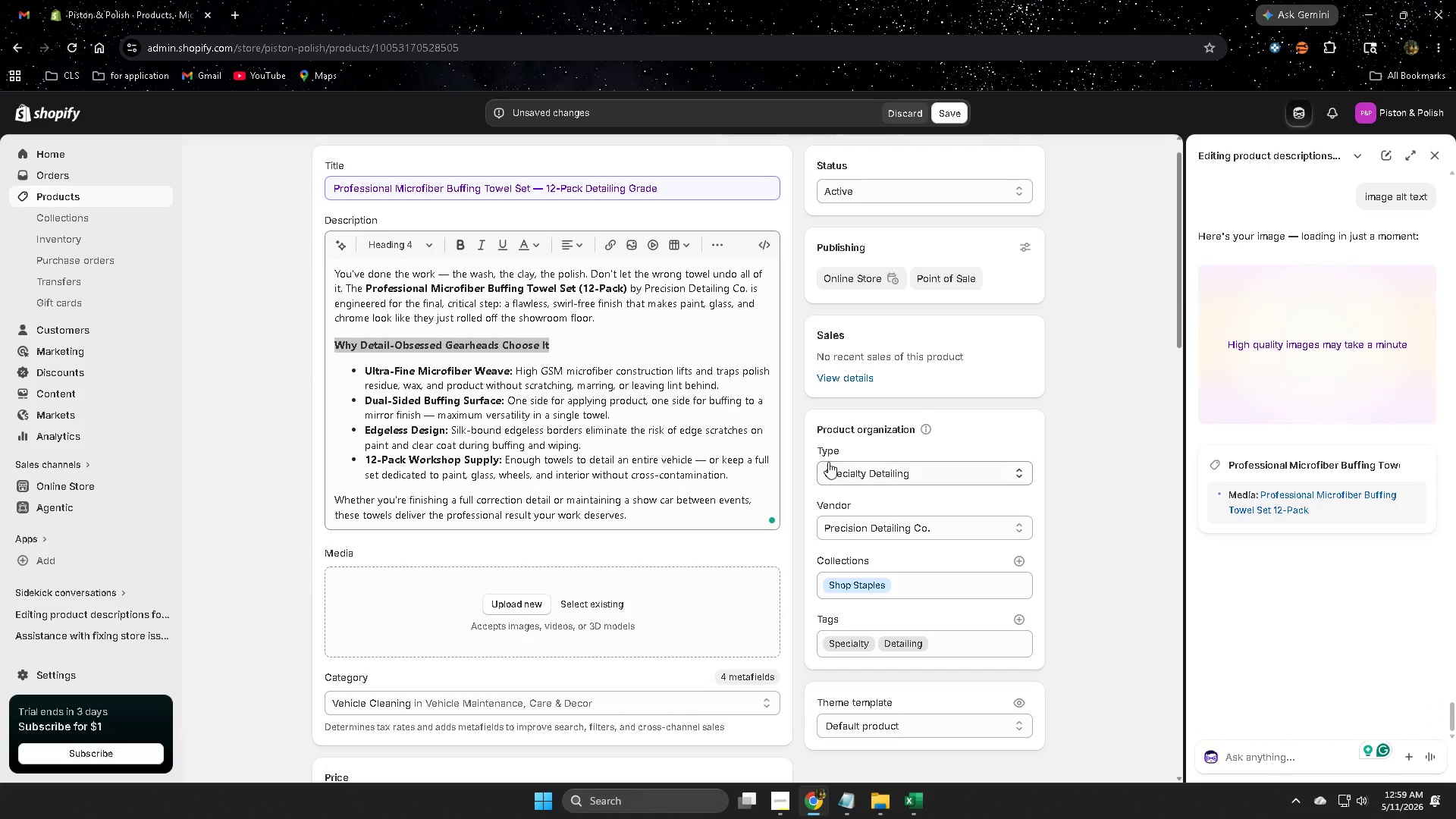 
scroll: coordinate [1125, 532], scroll_direction: down, amount: 3.0
 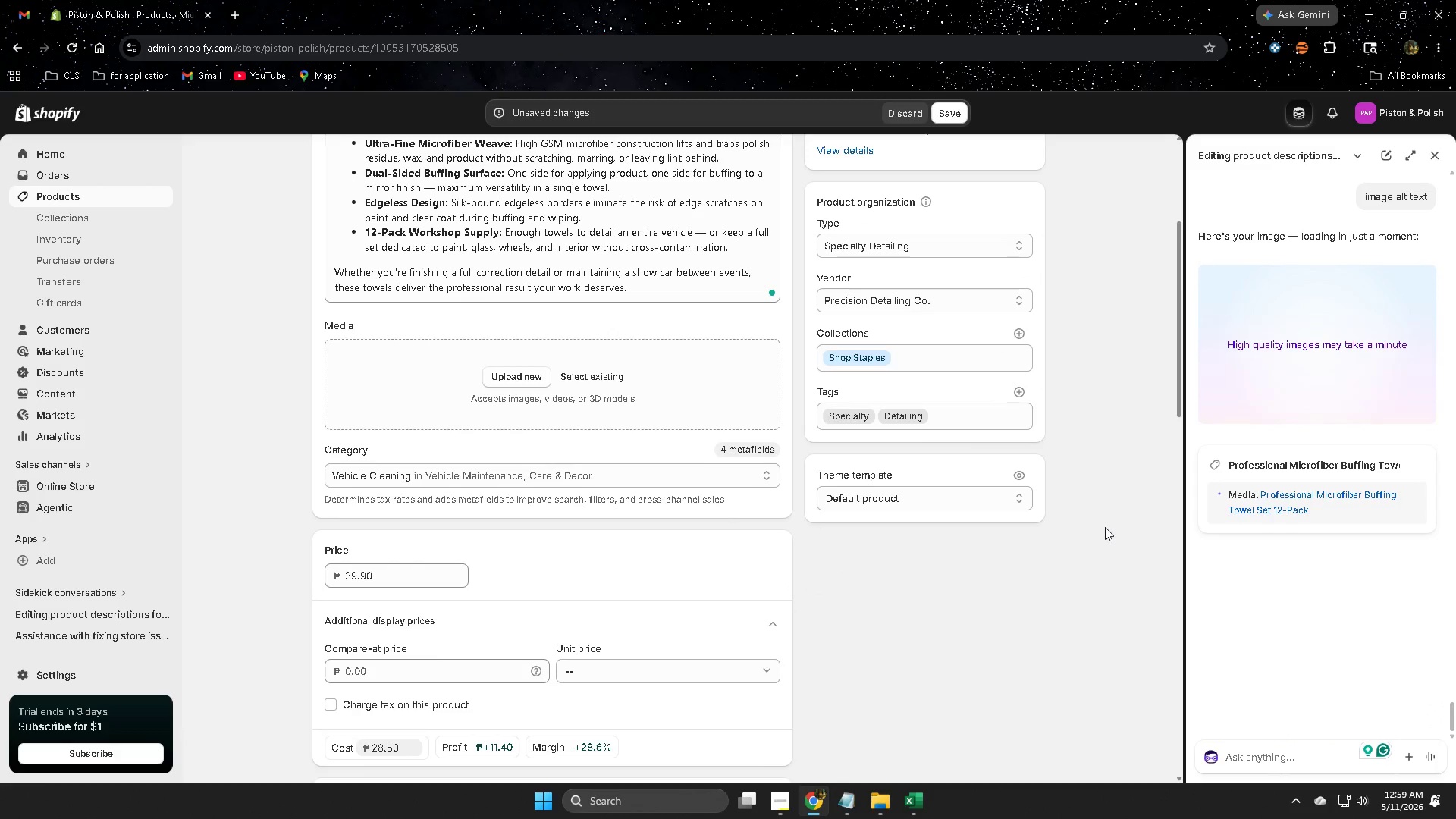 
scroll: coordinate [1105, 527], scroll_direction: up, amount: 3.0
 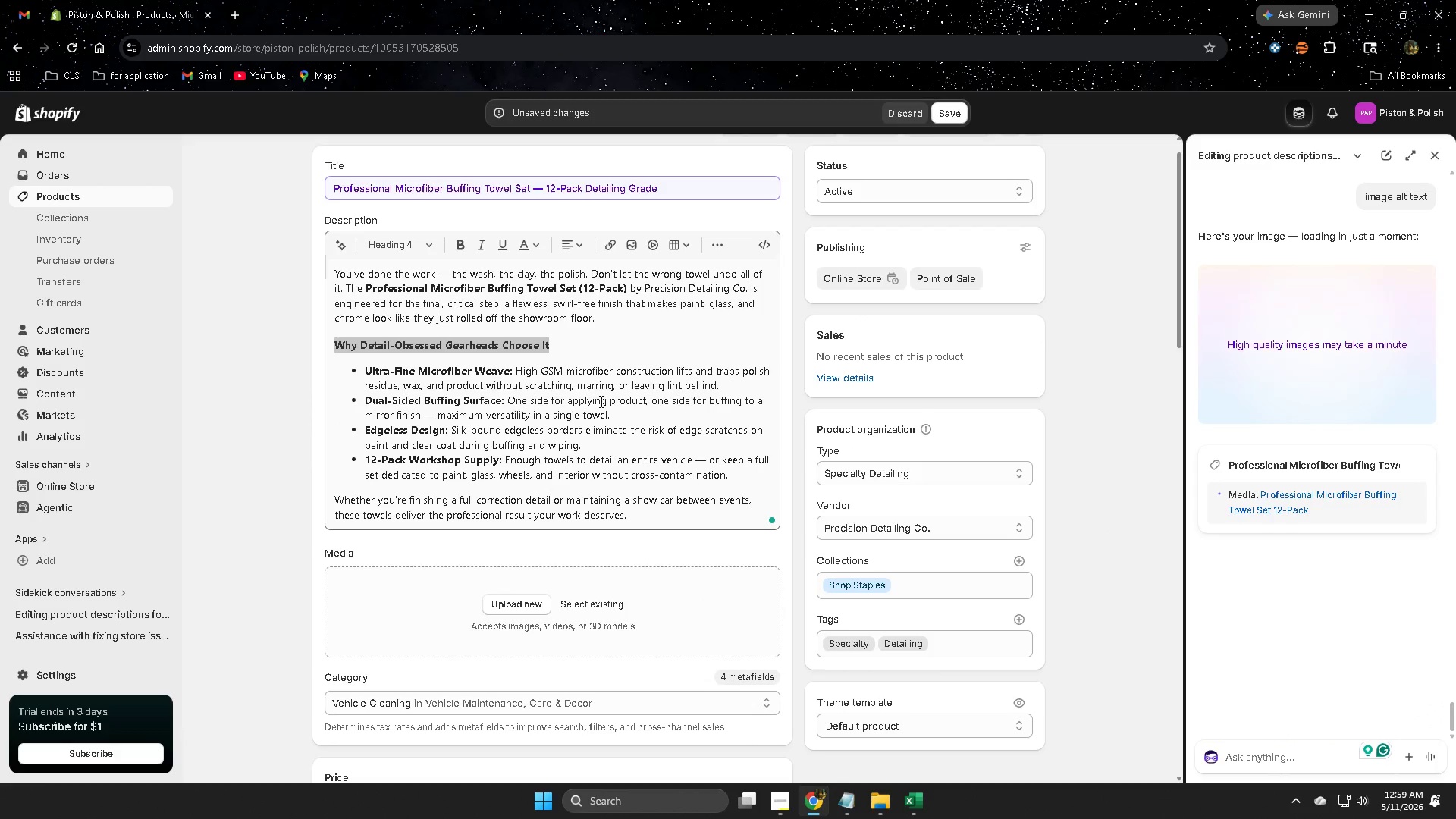 
scroll: coordinate [748, 471], scroll_direction: down, amount: 13.0
 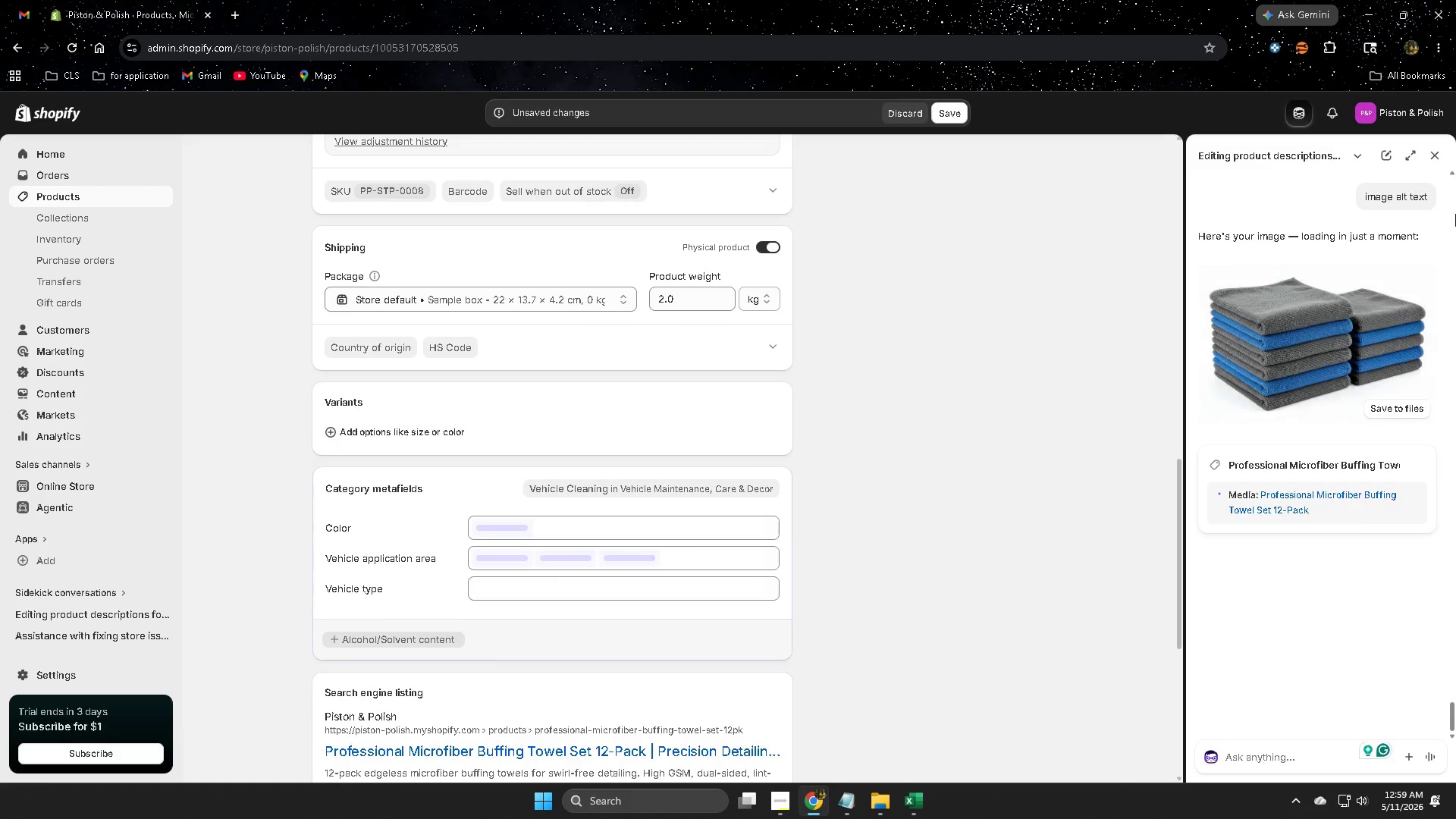 
left_click([1433, 157])
 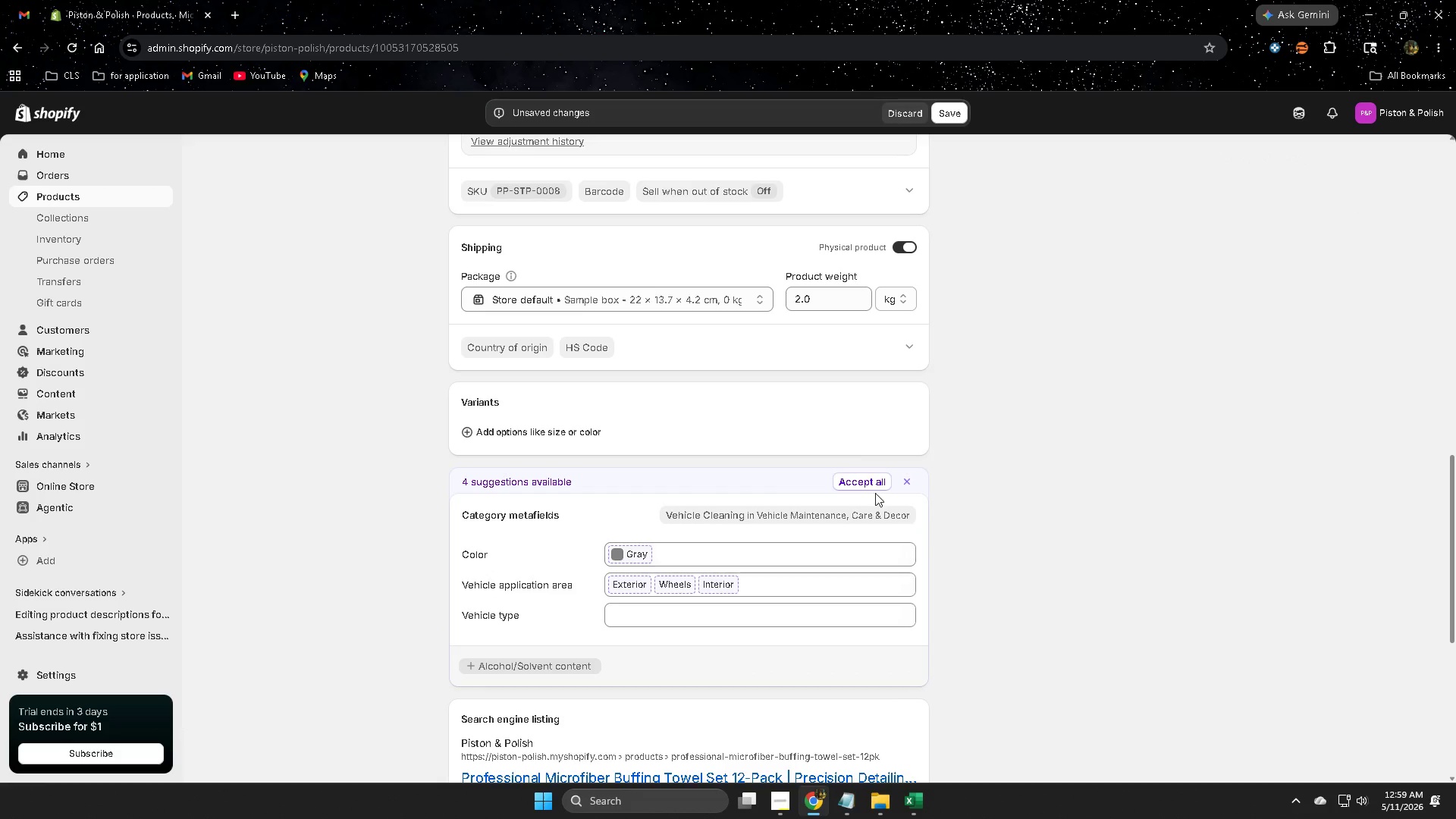 
left_click([866, 485])
 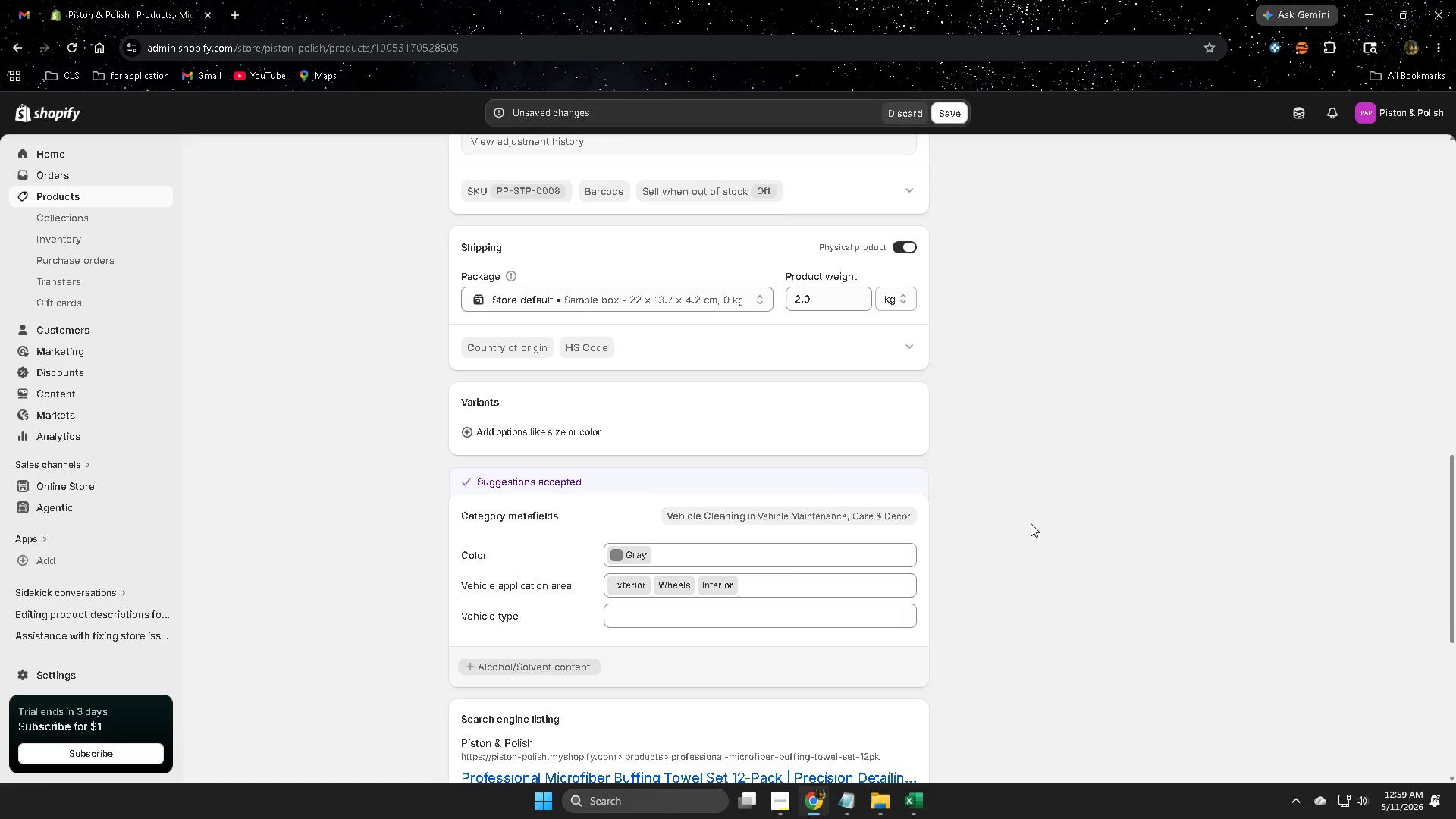 
scroll: coordinate [918, 482], scroll_direction: up, amount: 14.0
 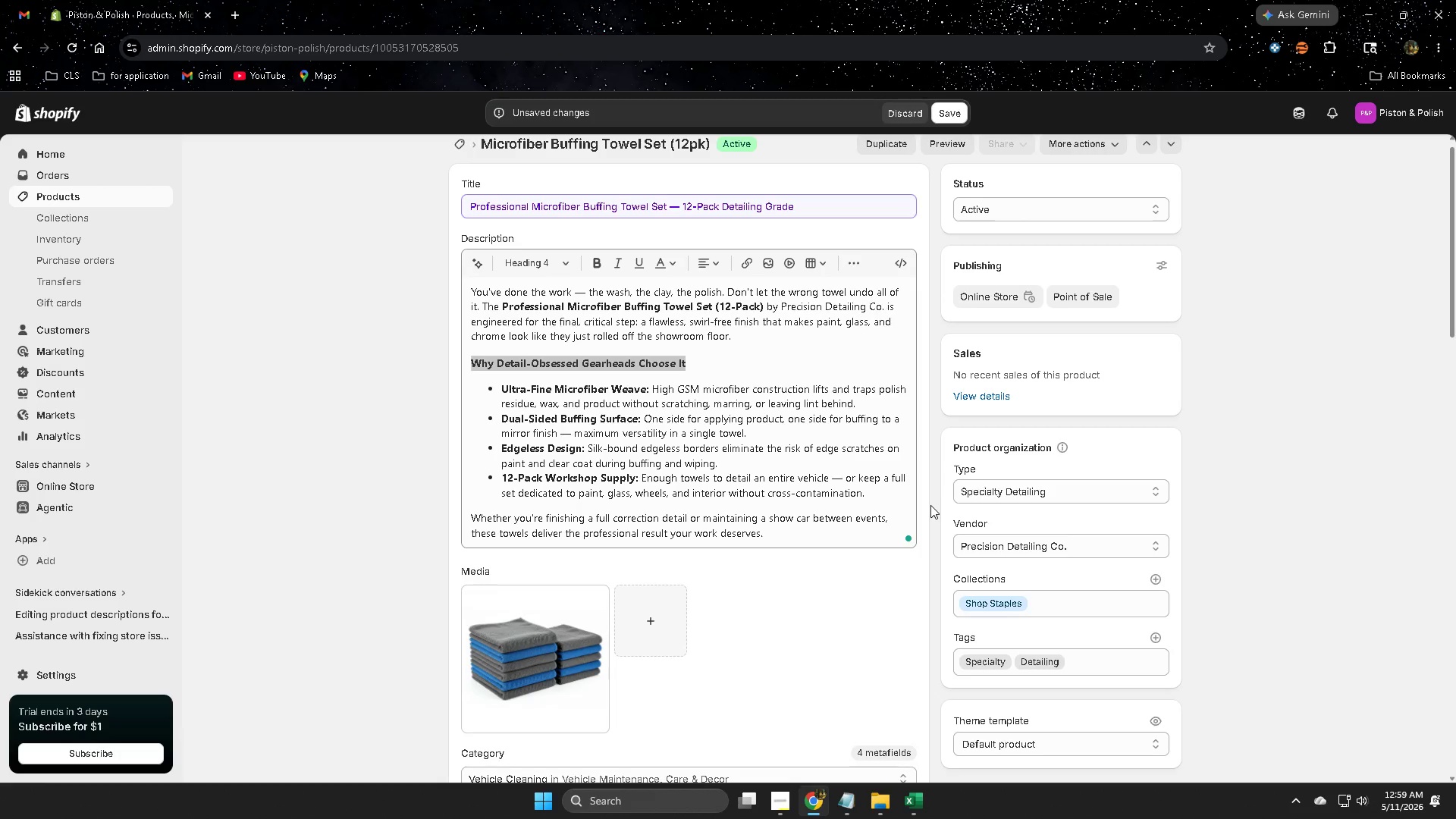 
scroll: coordinate [799, 493], scroll_direction: down, amount: 2.0
 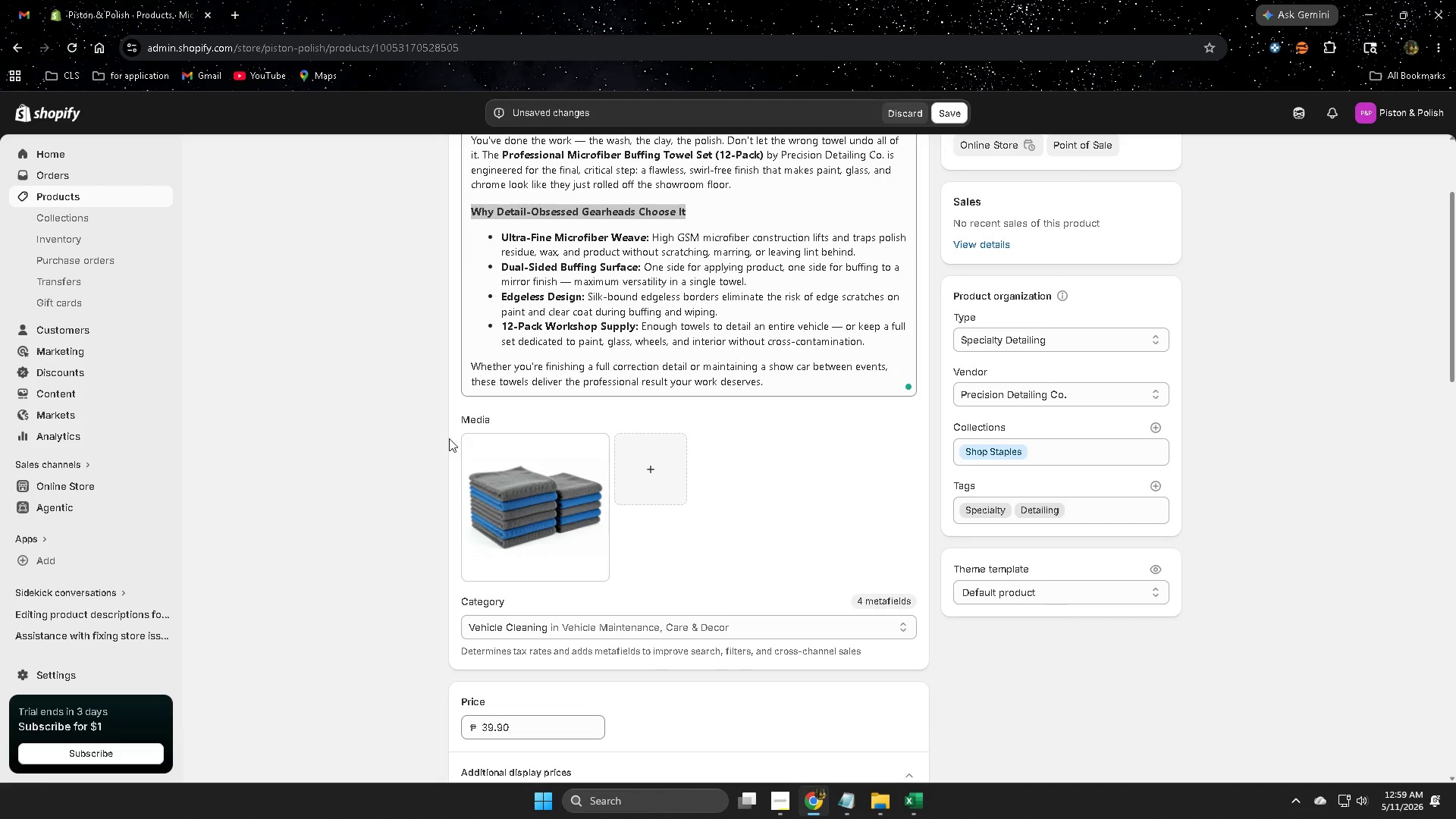 
left_click([366, 410])
 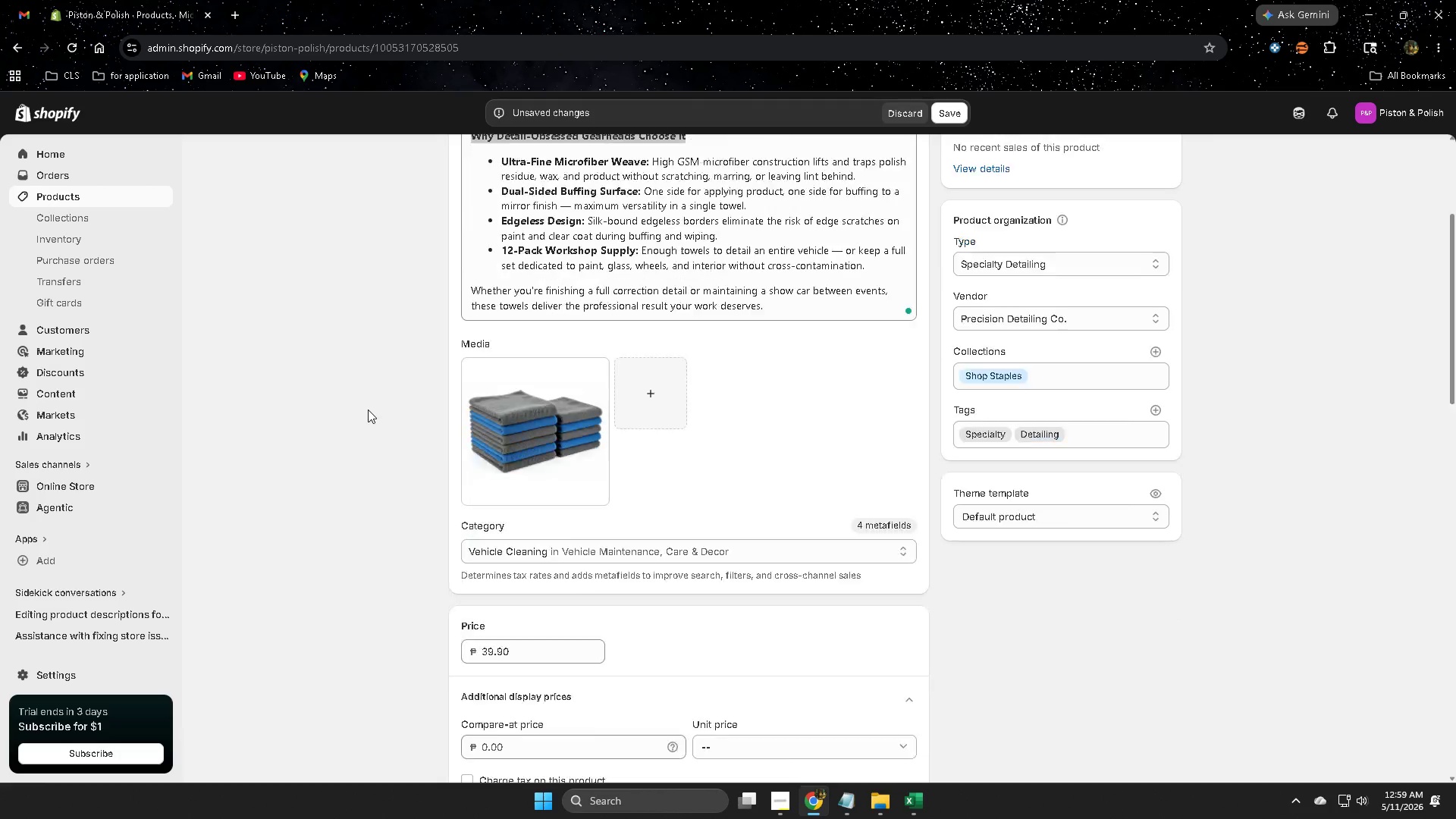 
scroll: coordinate [1028, 592], scroll_direction: down, amount: 5.0
 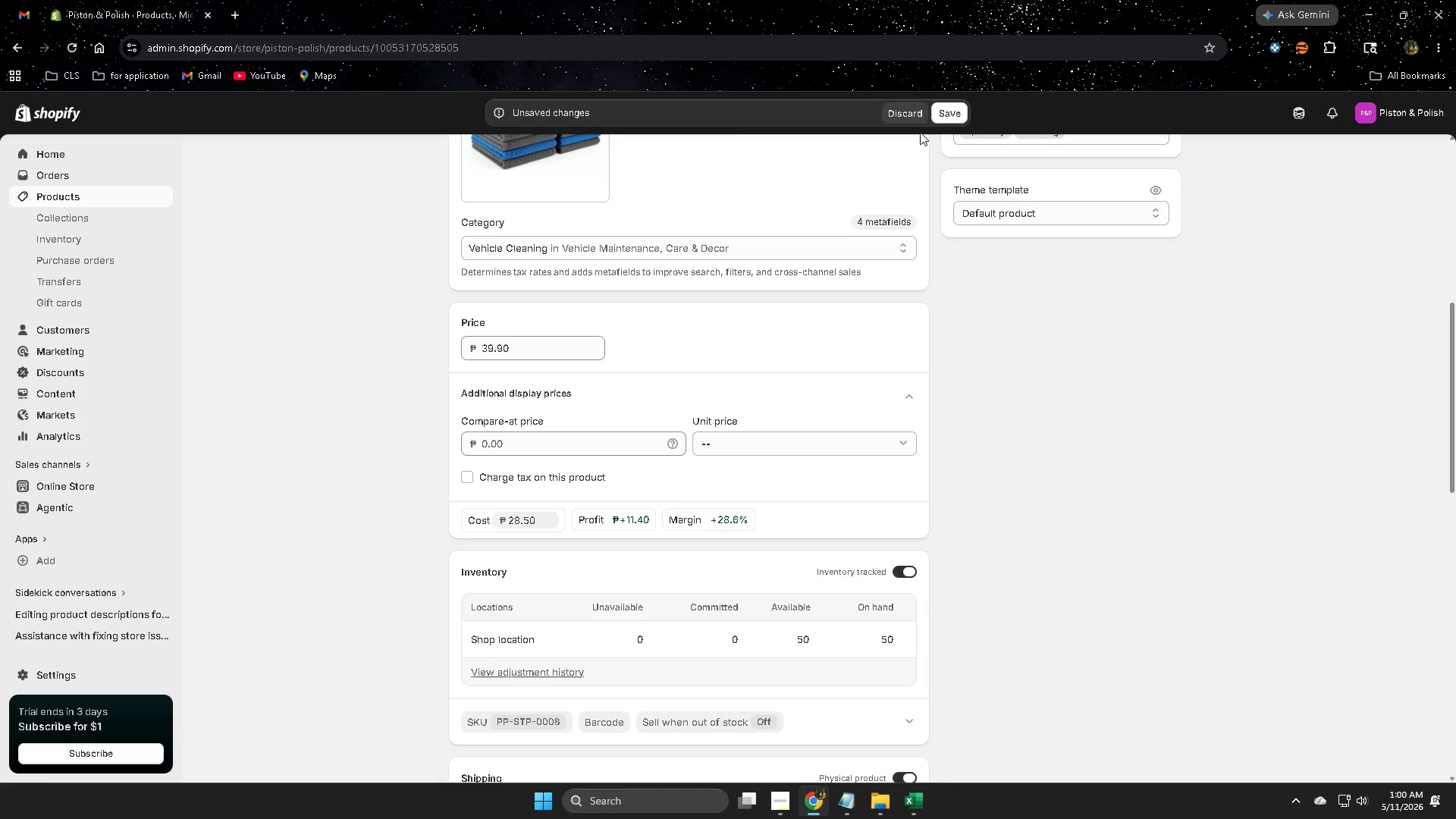 
left_click([963, 113])
 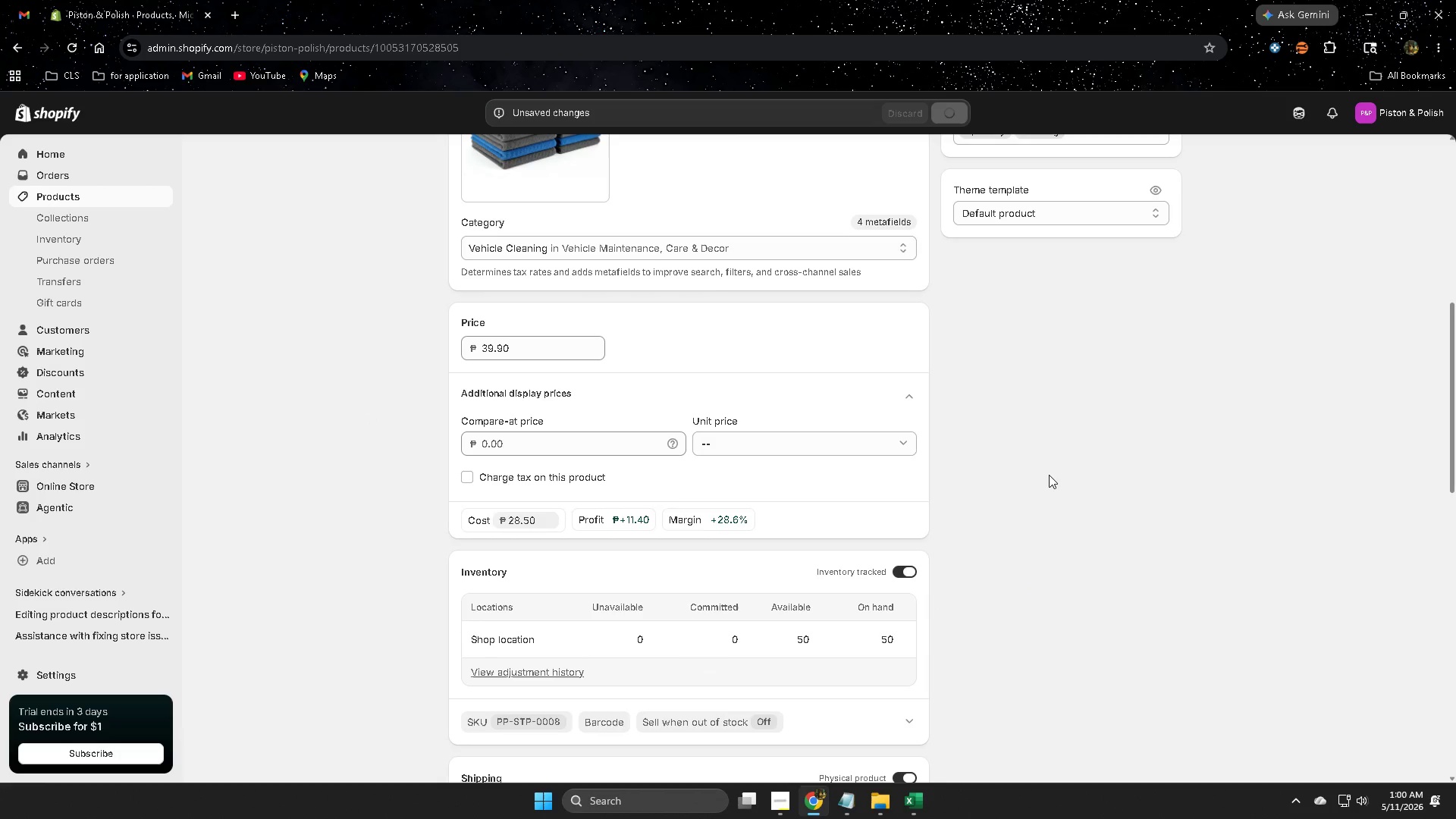 
scroll: coordinate [996, 516], scroll_direction: down, amount: 12.0
 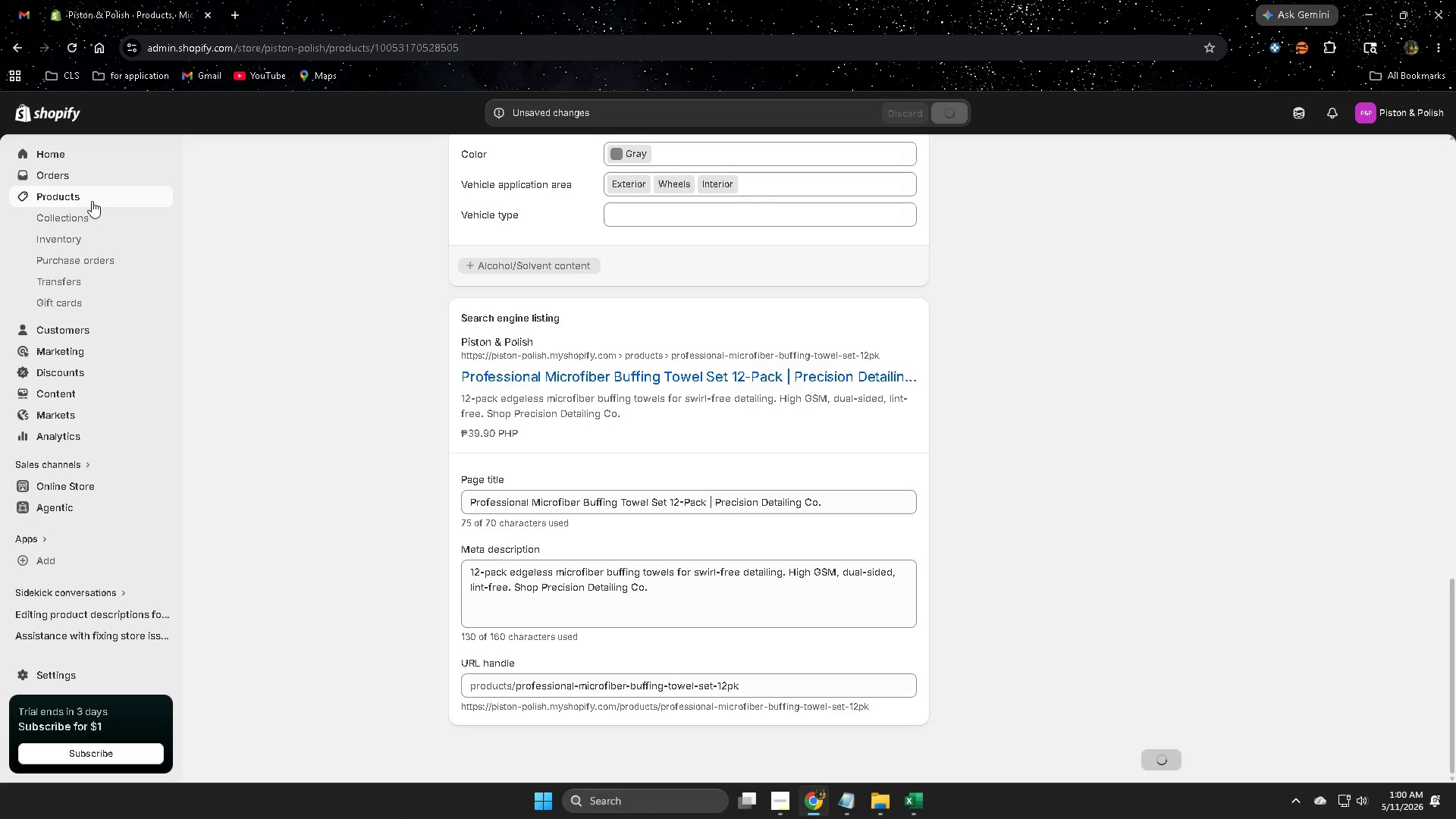 
left_click([92, 201])
 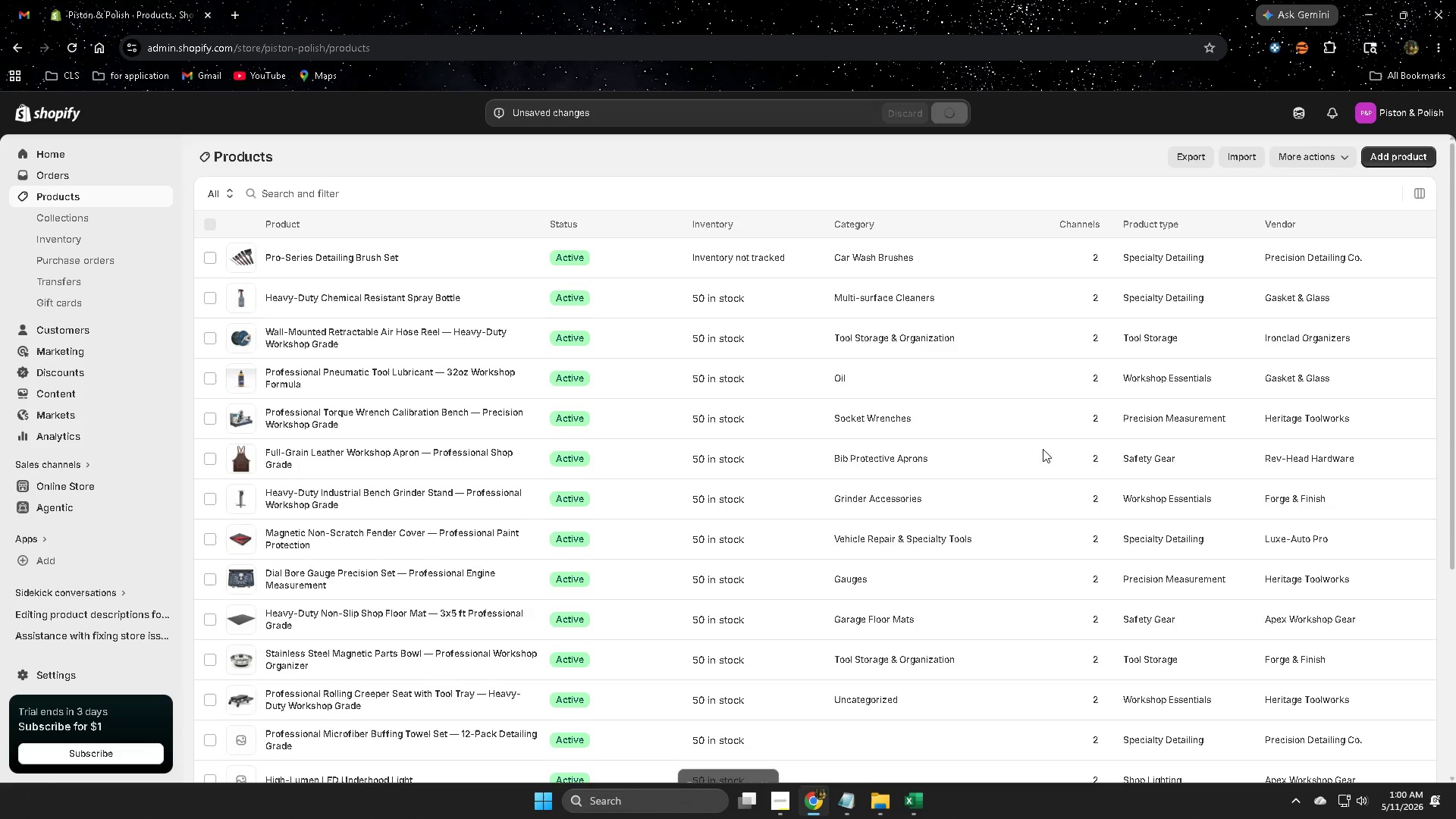 
scroll: coordinate [399, 522], scroll_direction: down, amount: 8.0
 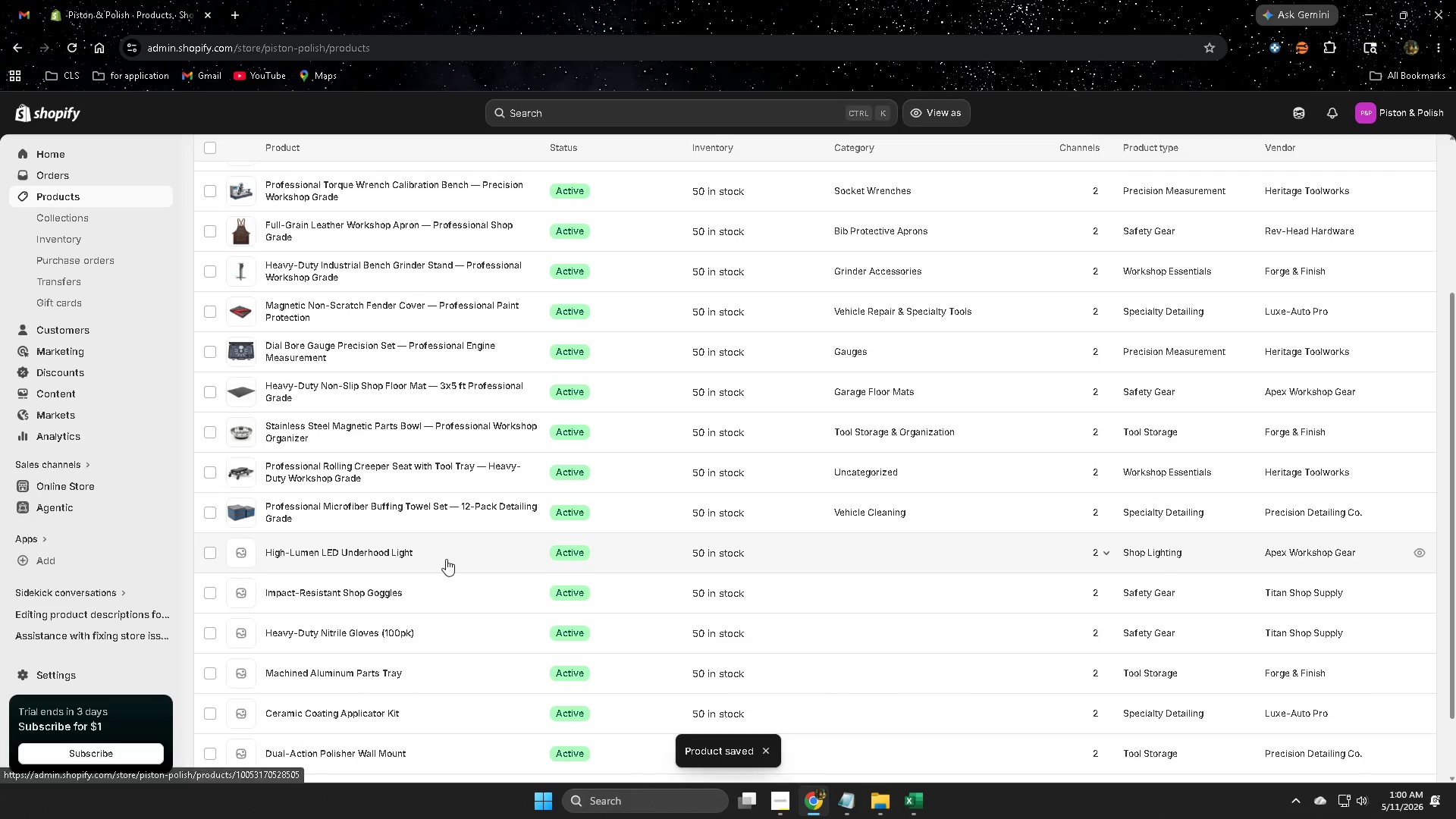 
left_click([444, 555])
 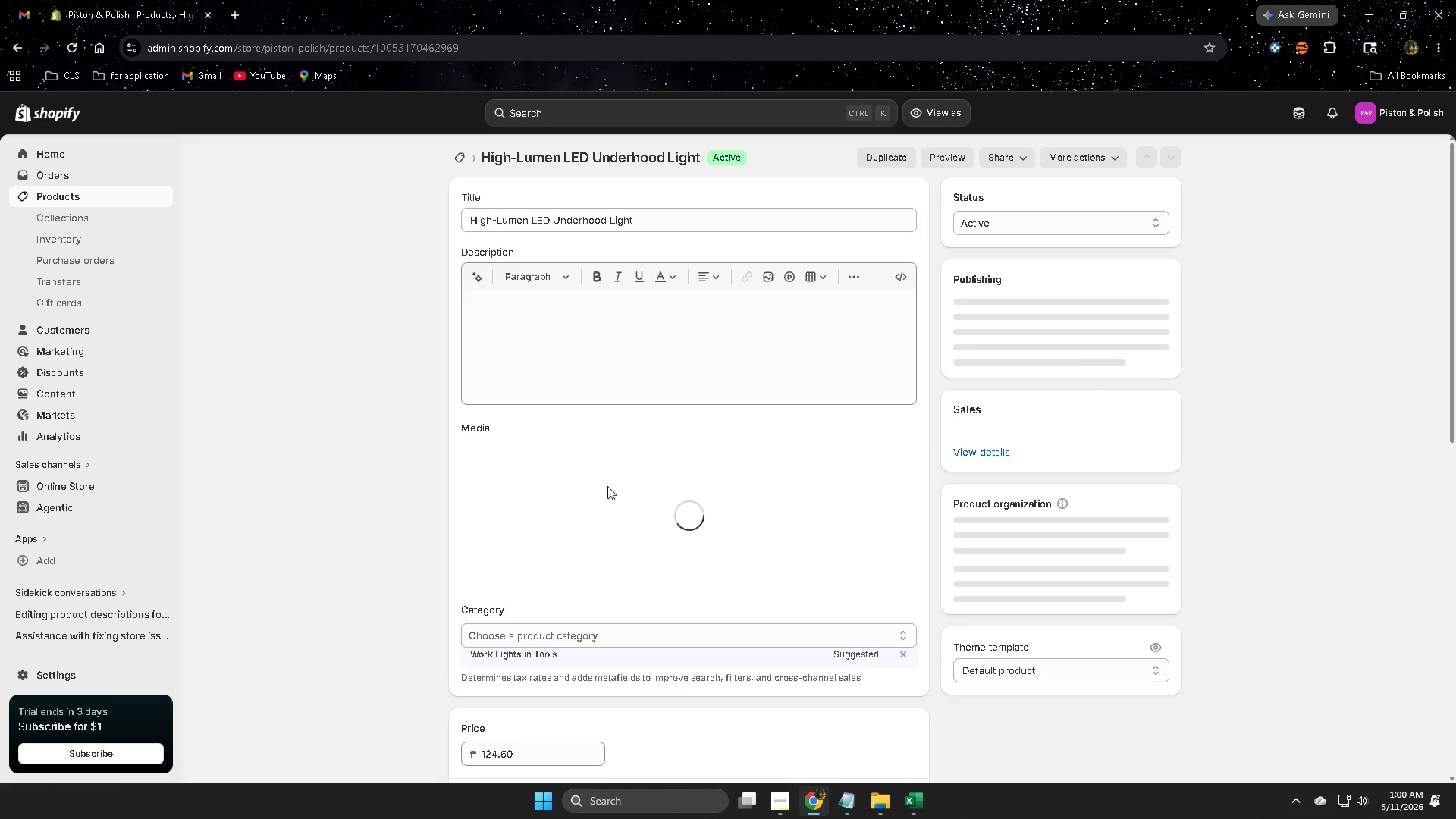 
left_click([1303, 119])
 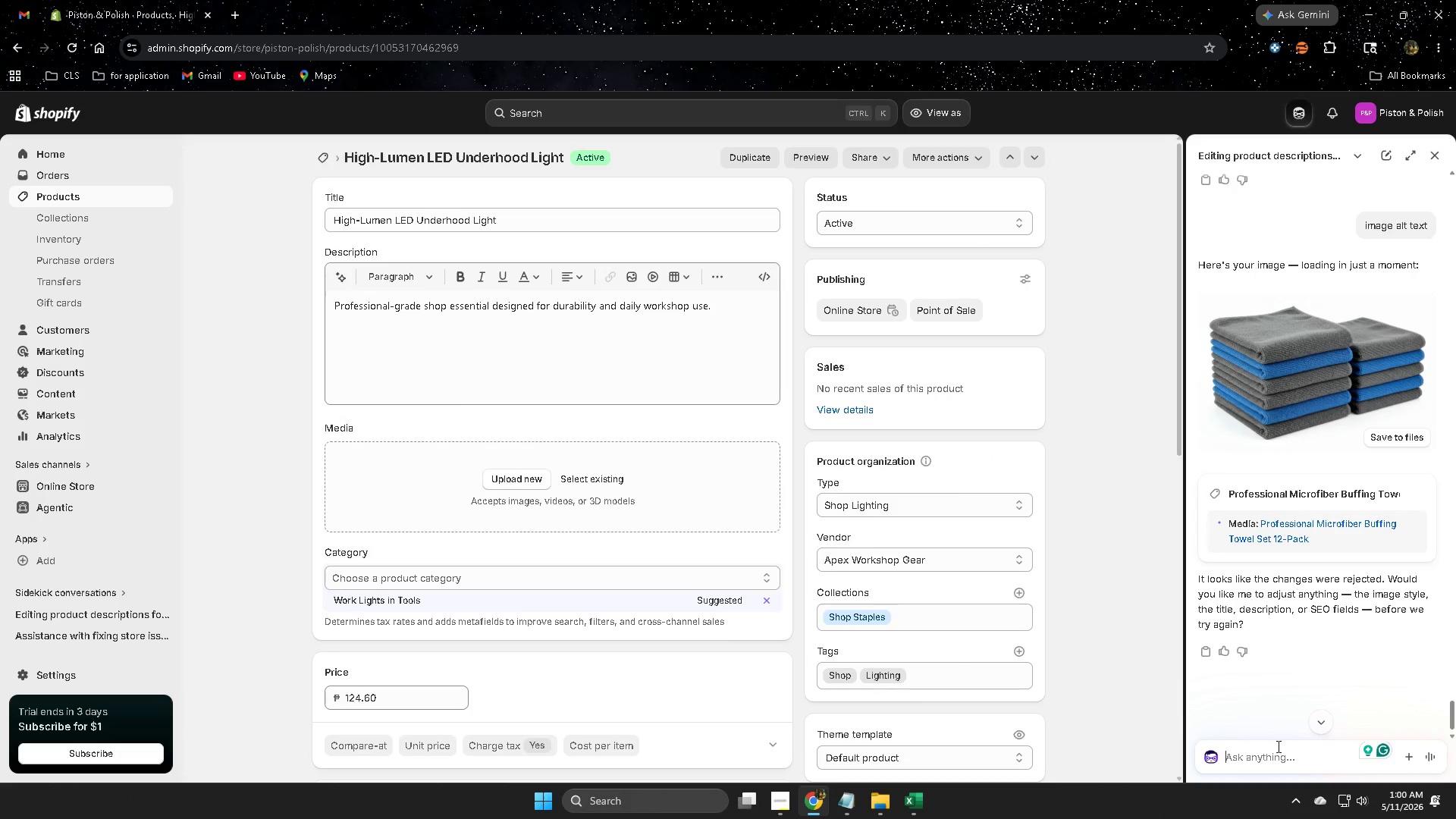 
left_click([1257, 762])
 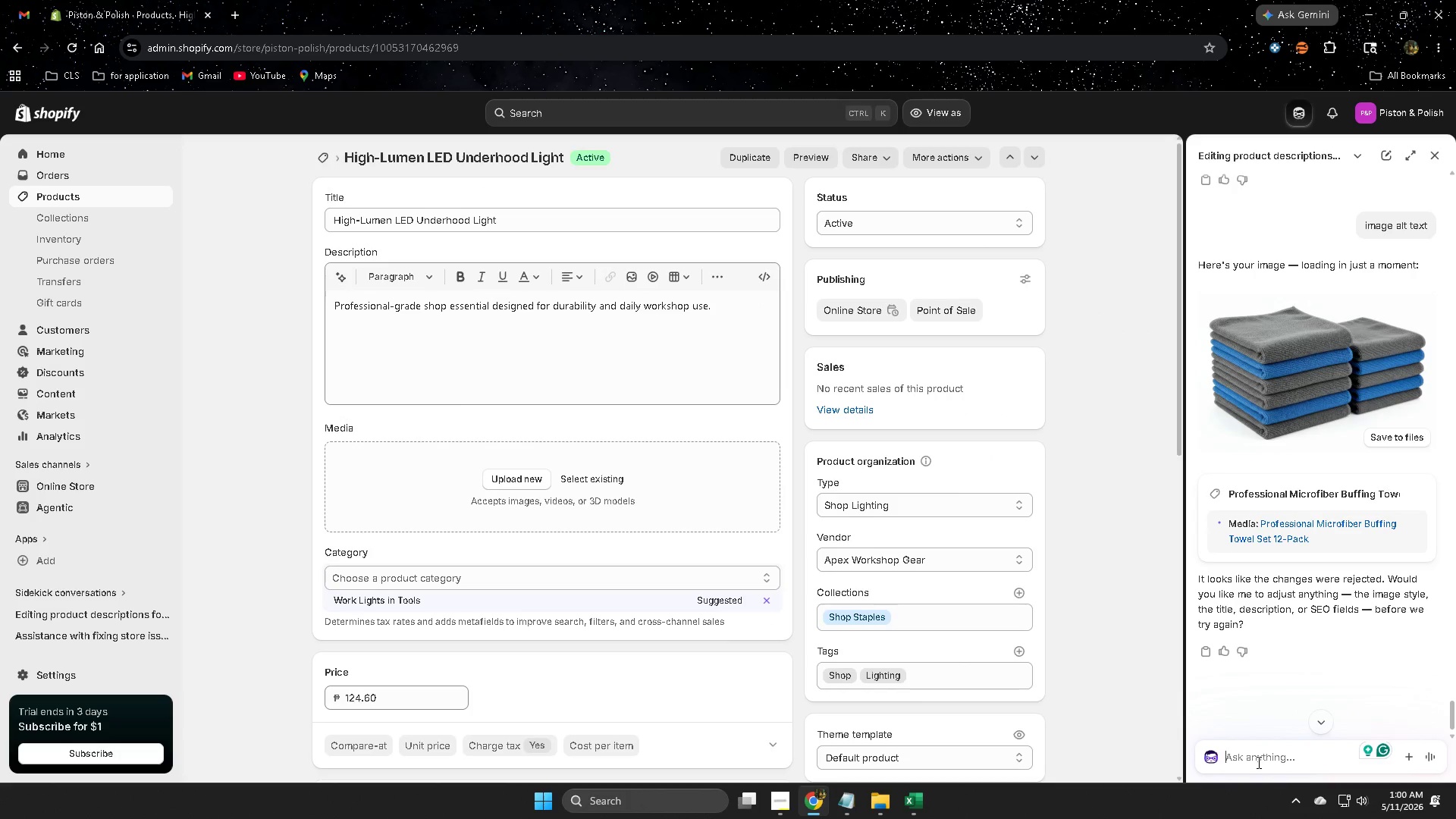 
type(next)
 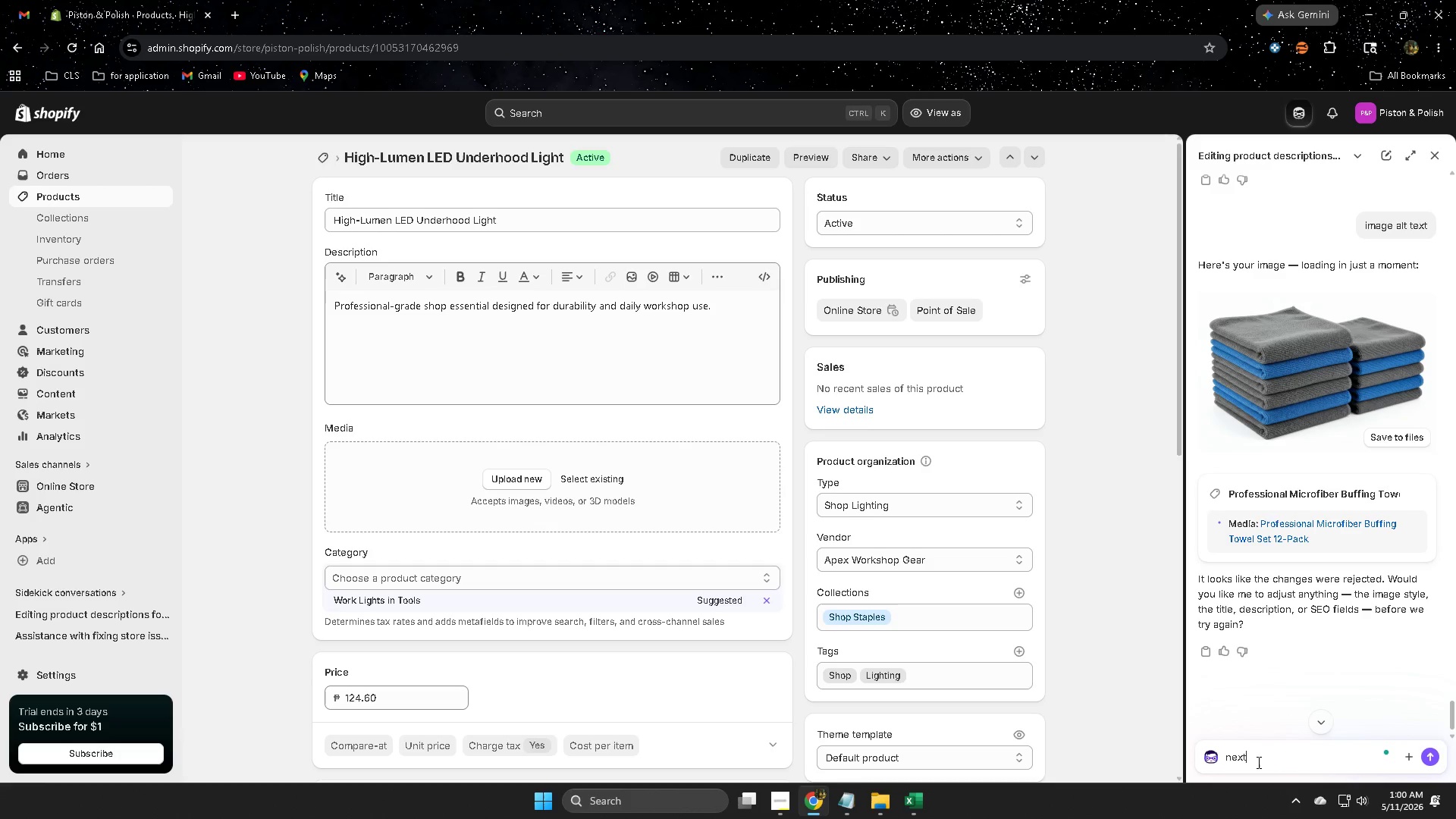 
key(Enter)
 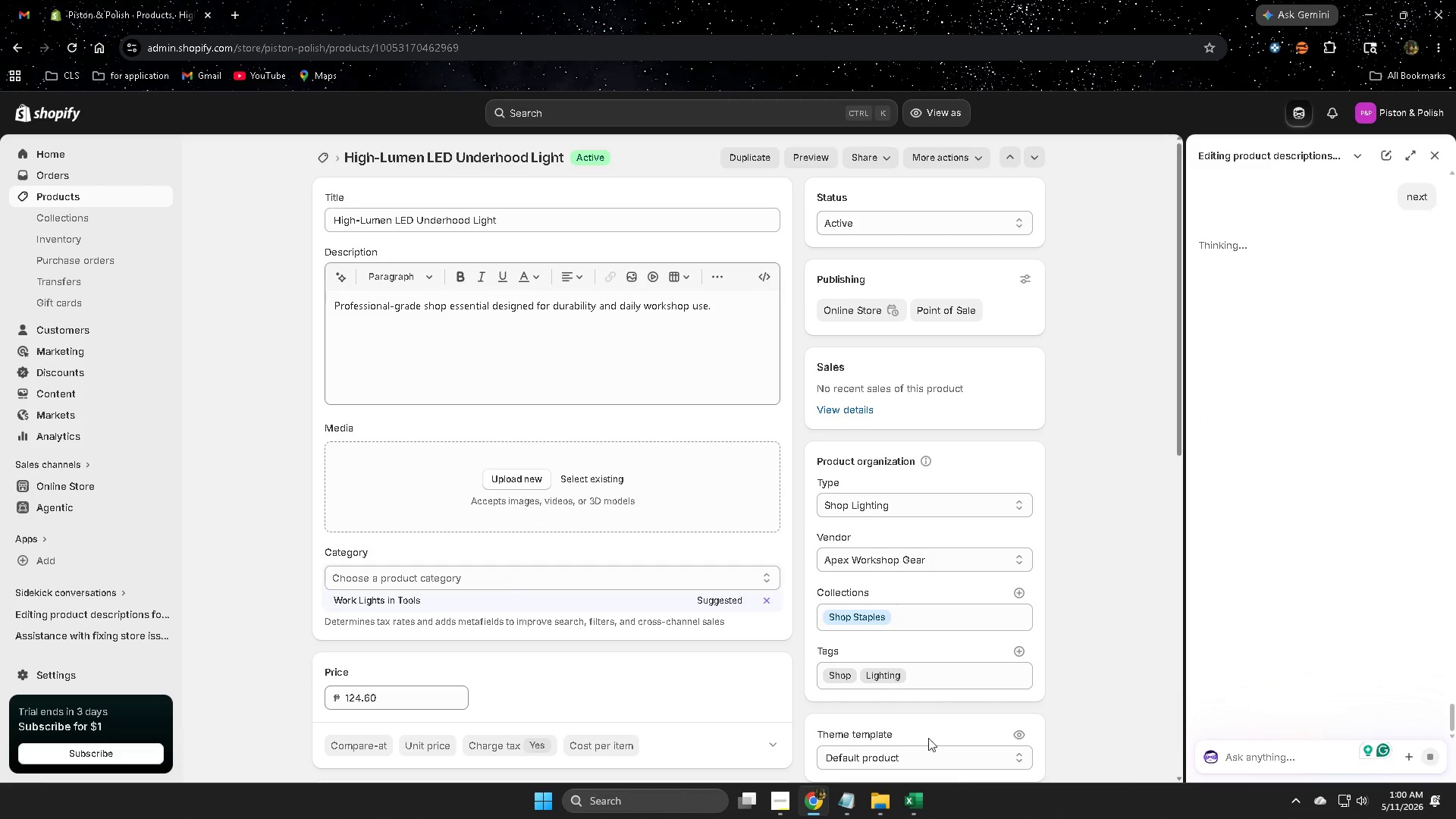 
left_click([924, 805])
 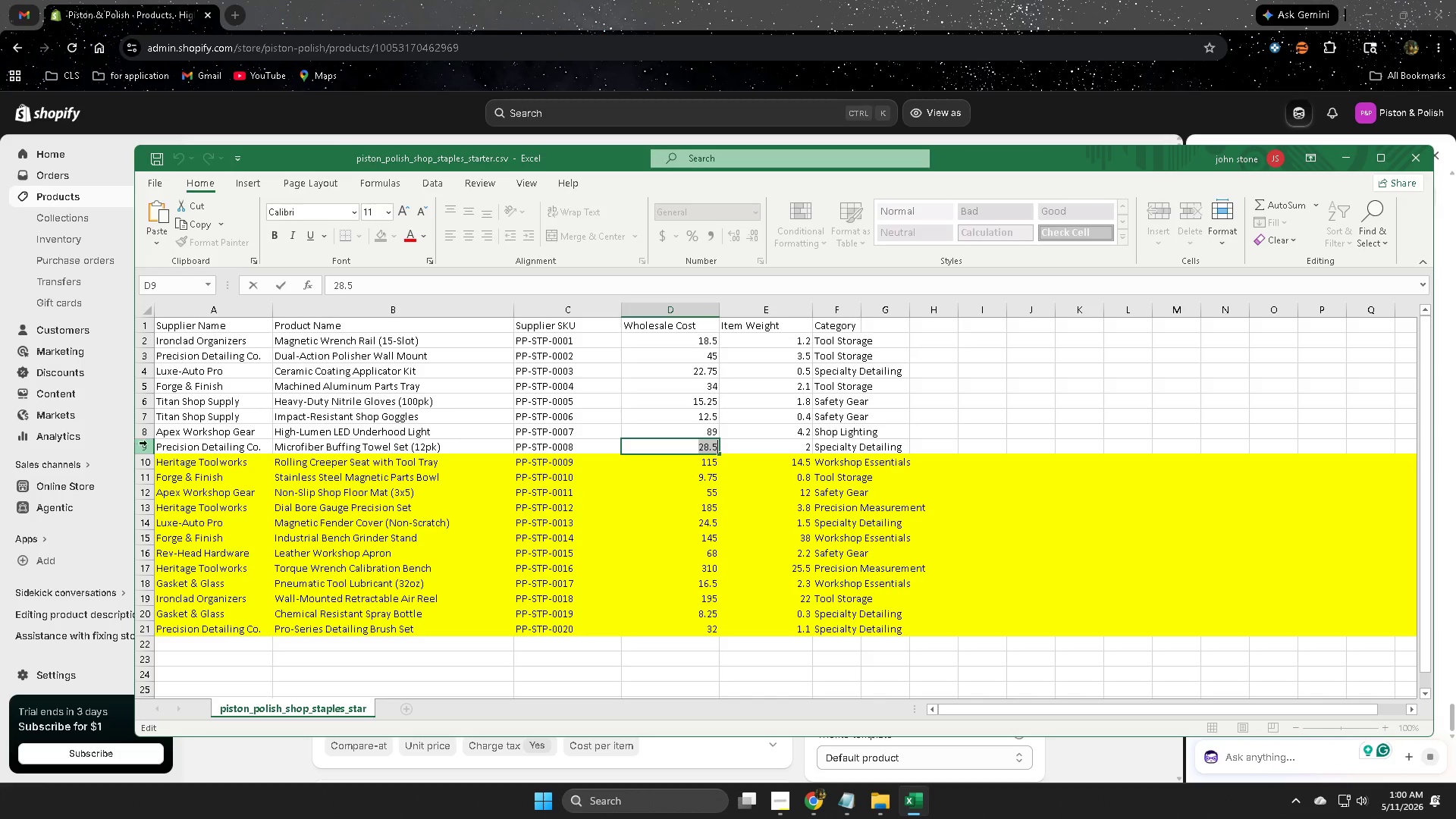 
left_click([148, 445])
 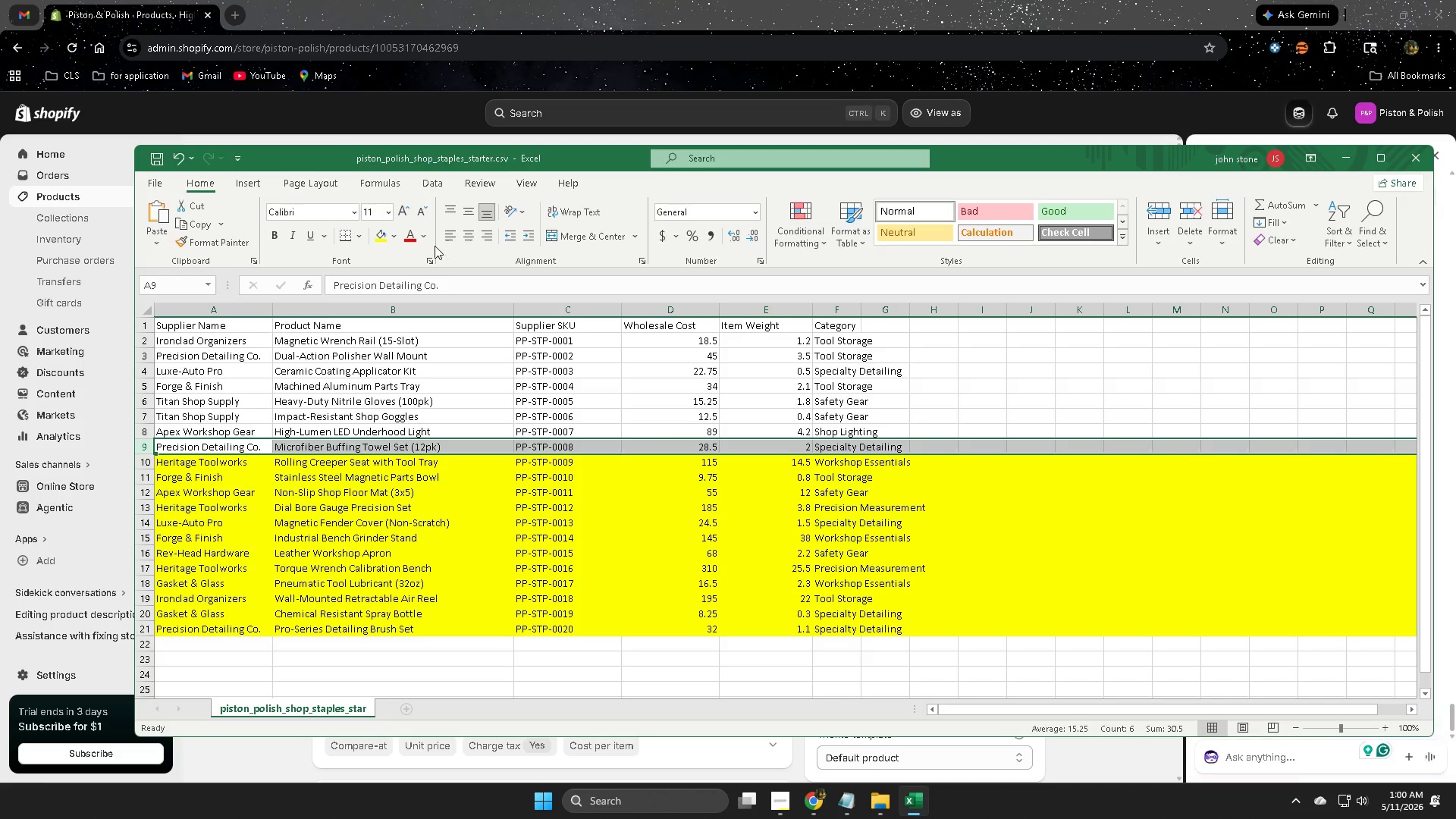 
left_click([382, 237])
 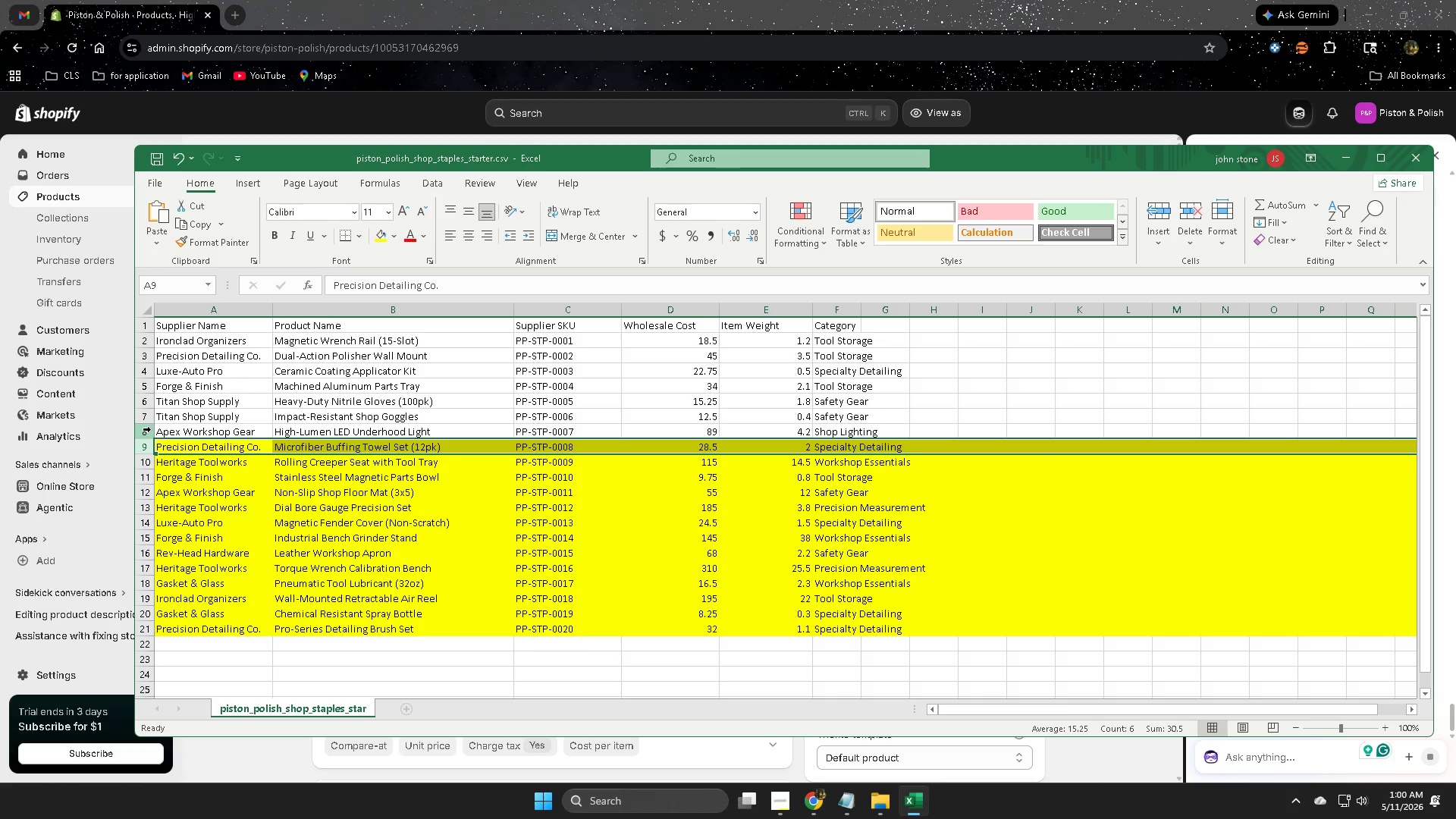 
left_click([149, 430])
 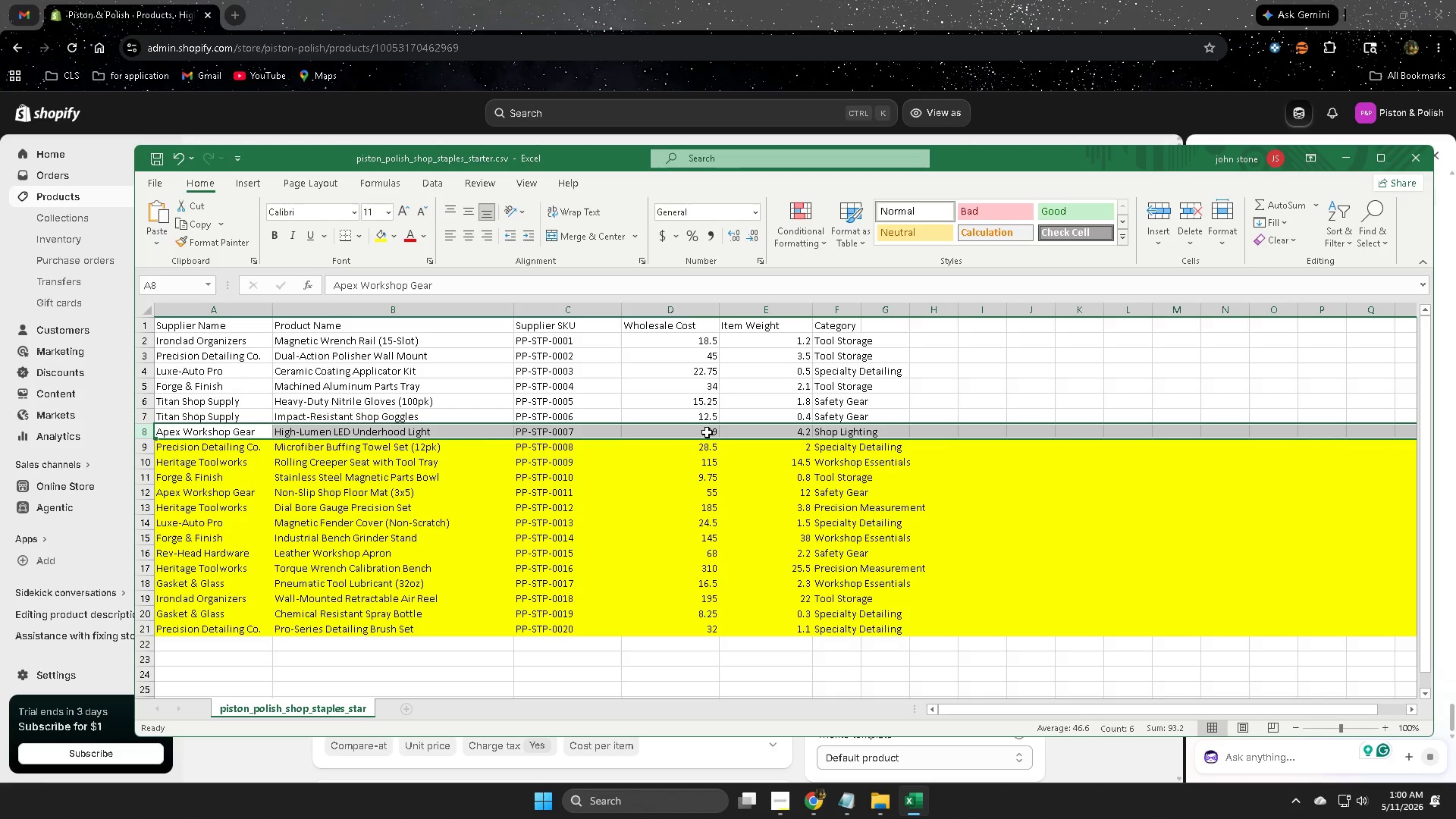 
double_click([712, 431])
 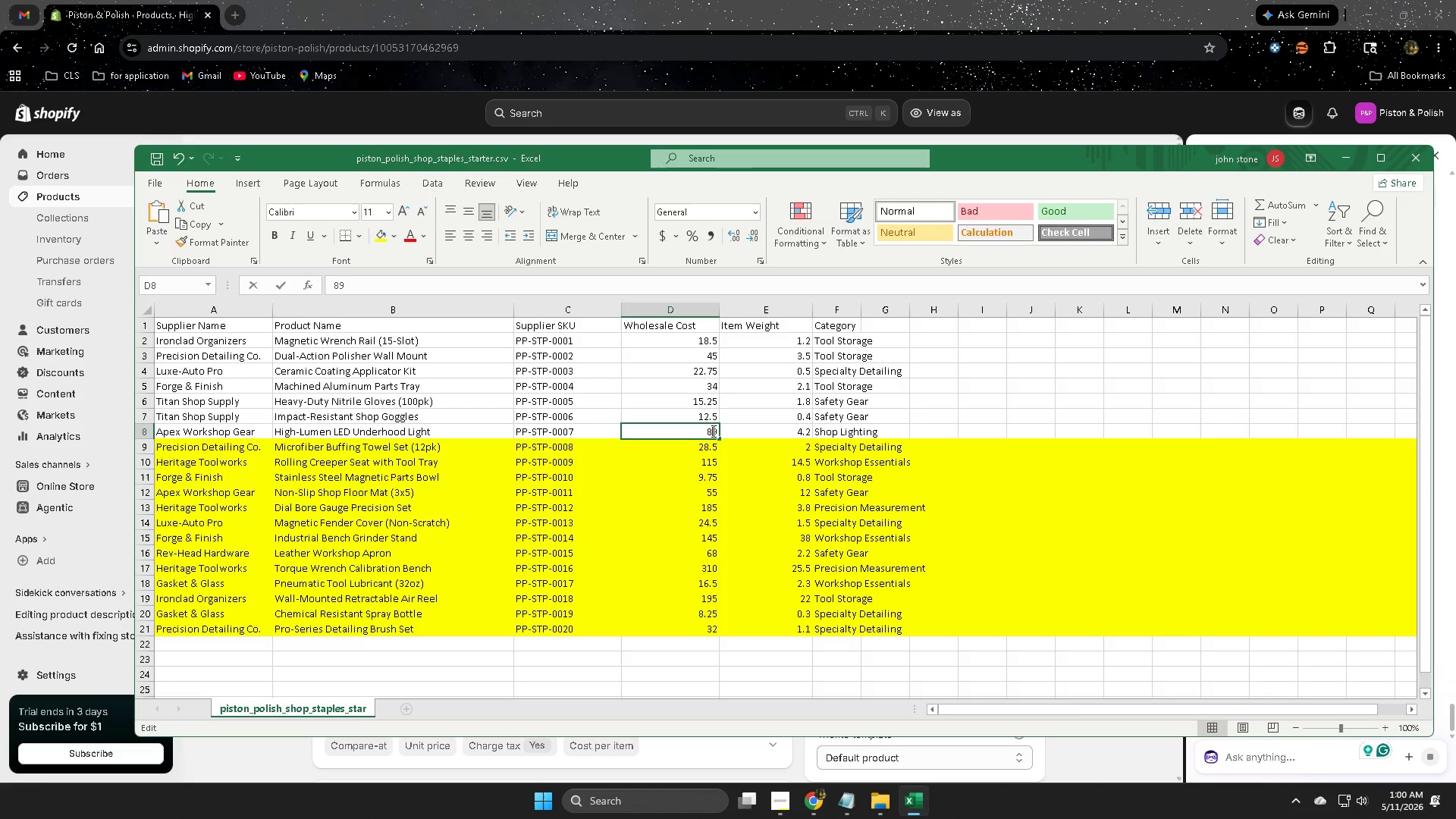 
triple_click([712, 431])
 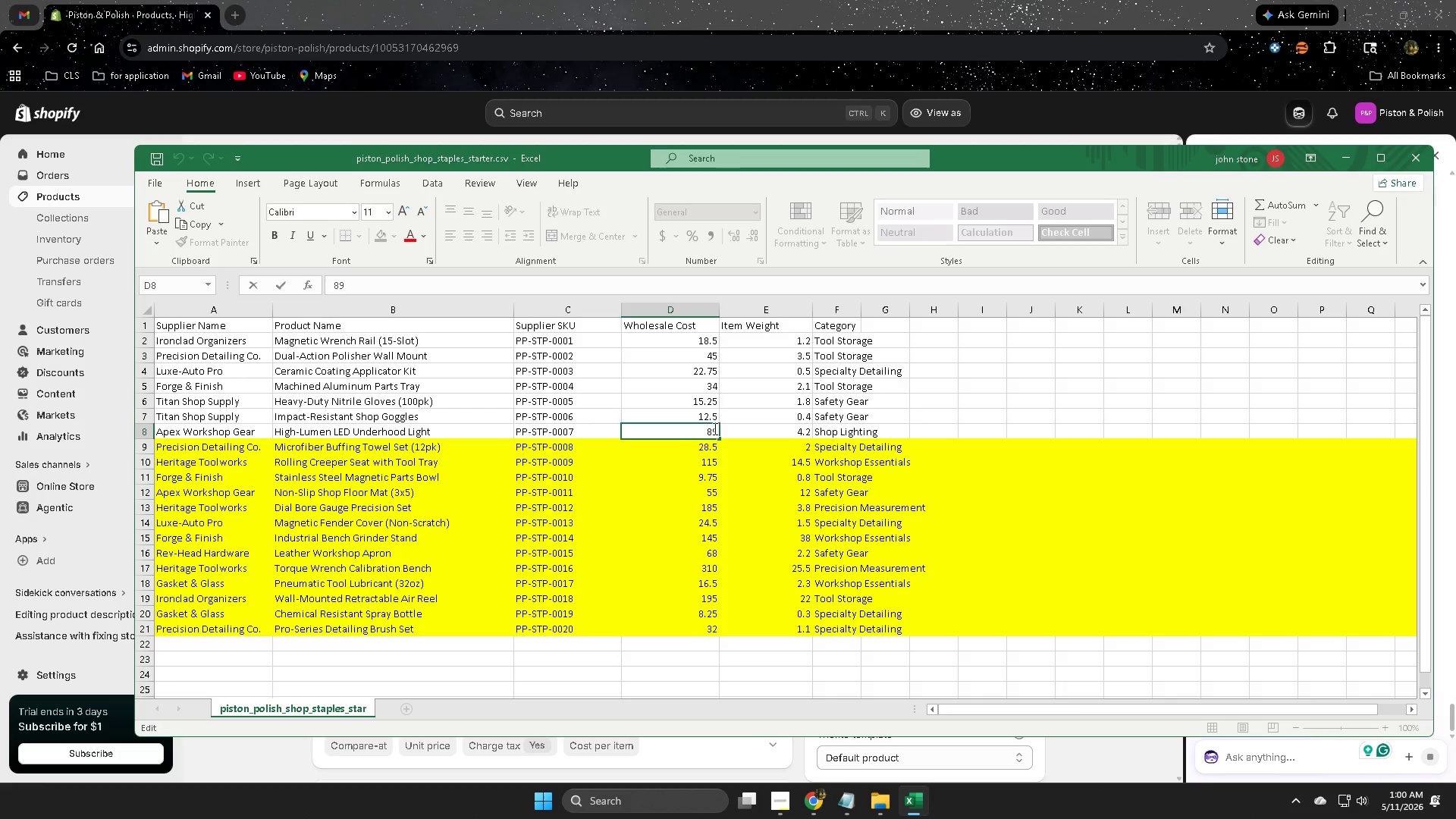 
double_click([712, 428])
 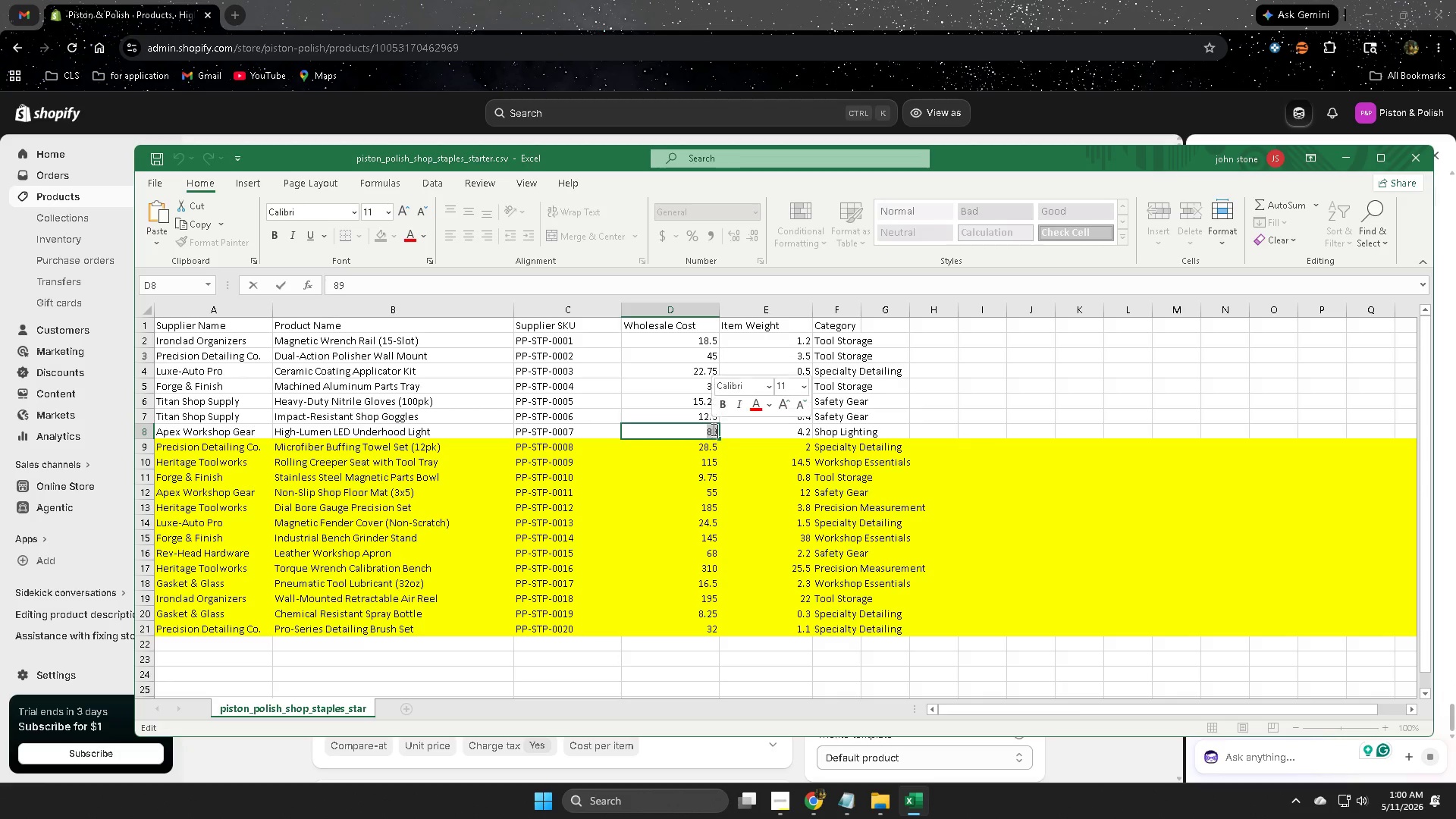 
key(Control+ControlLeft)
 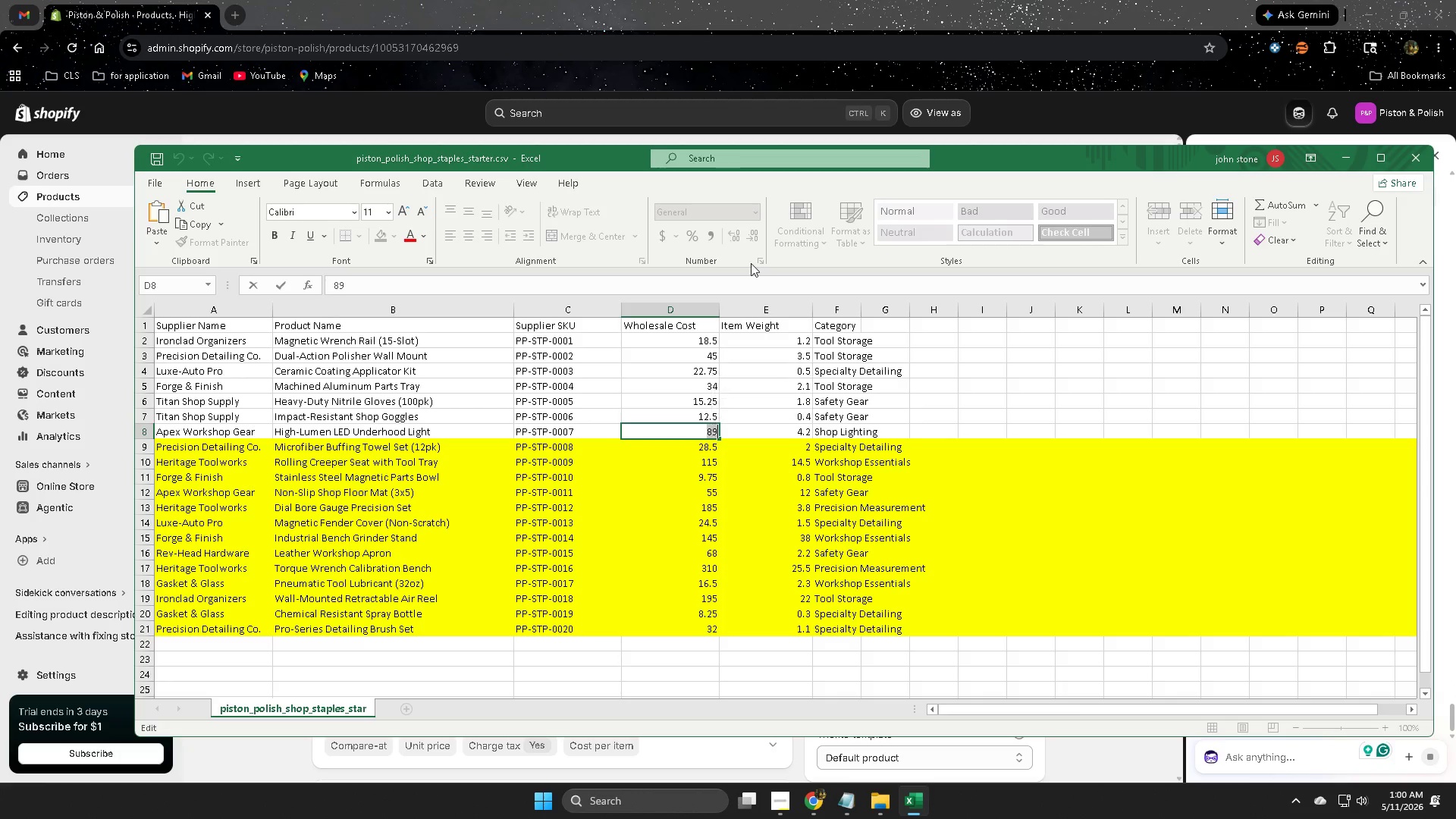 
key(Control+C)
 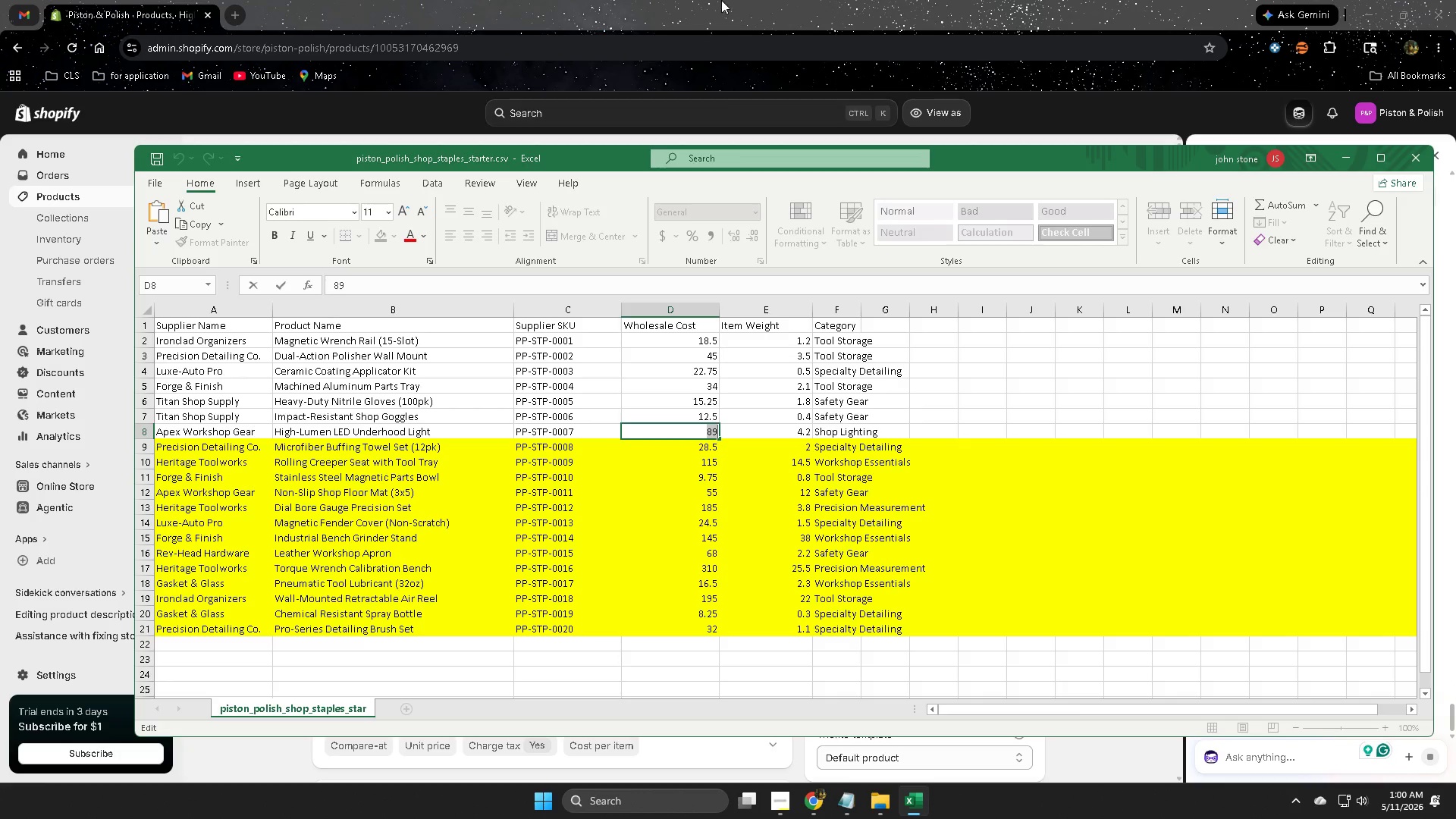 
left_click([720, 0])
 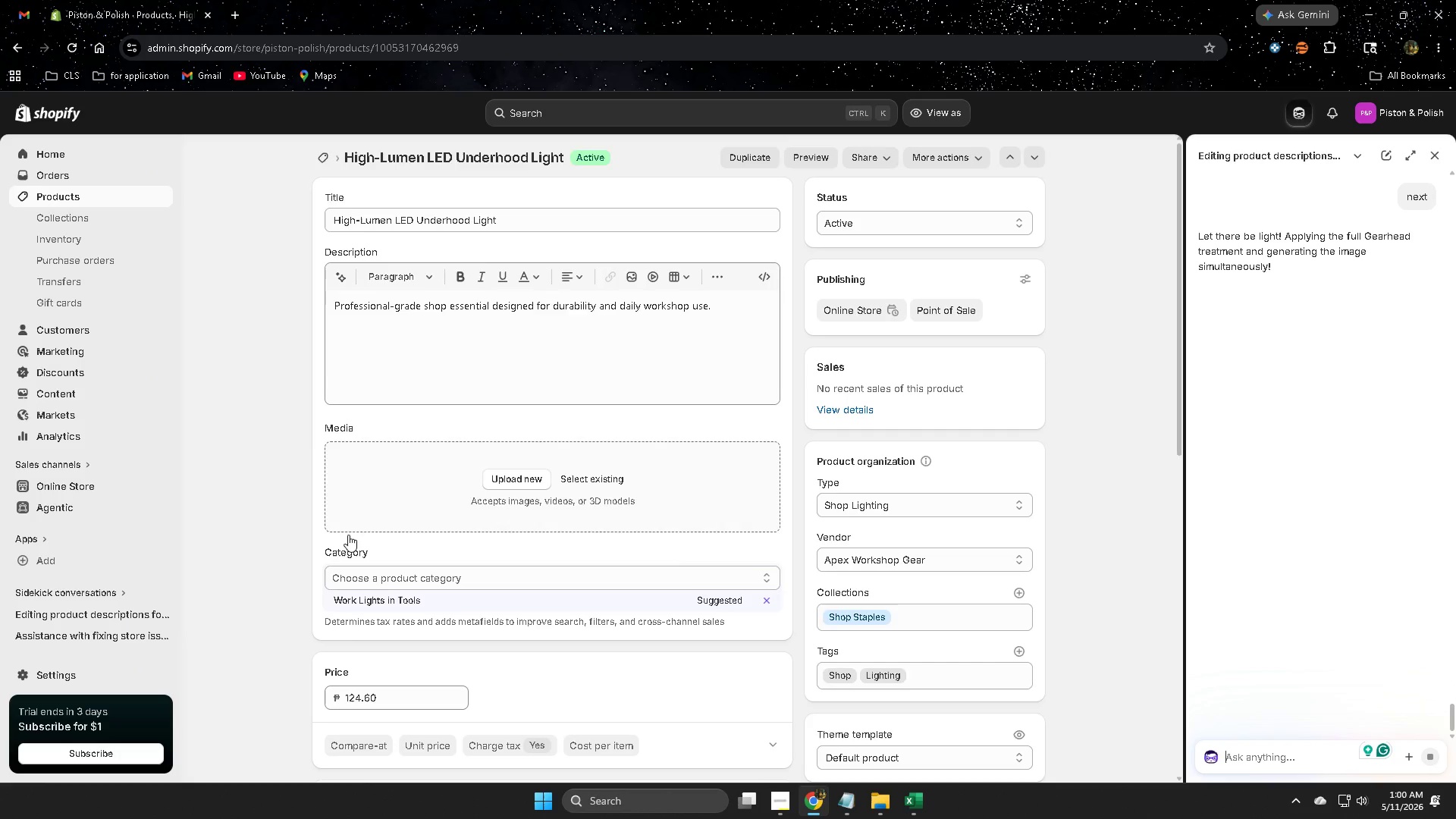 
scroll: coordinate [290, 571], scroll_direction: down, amount: 7.0
 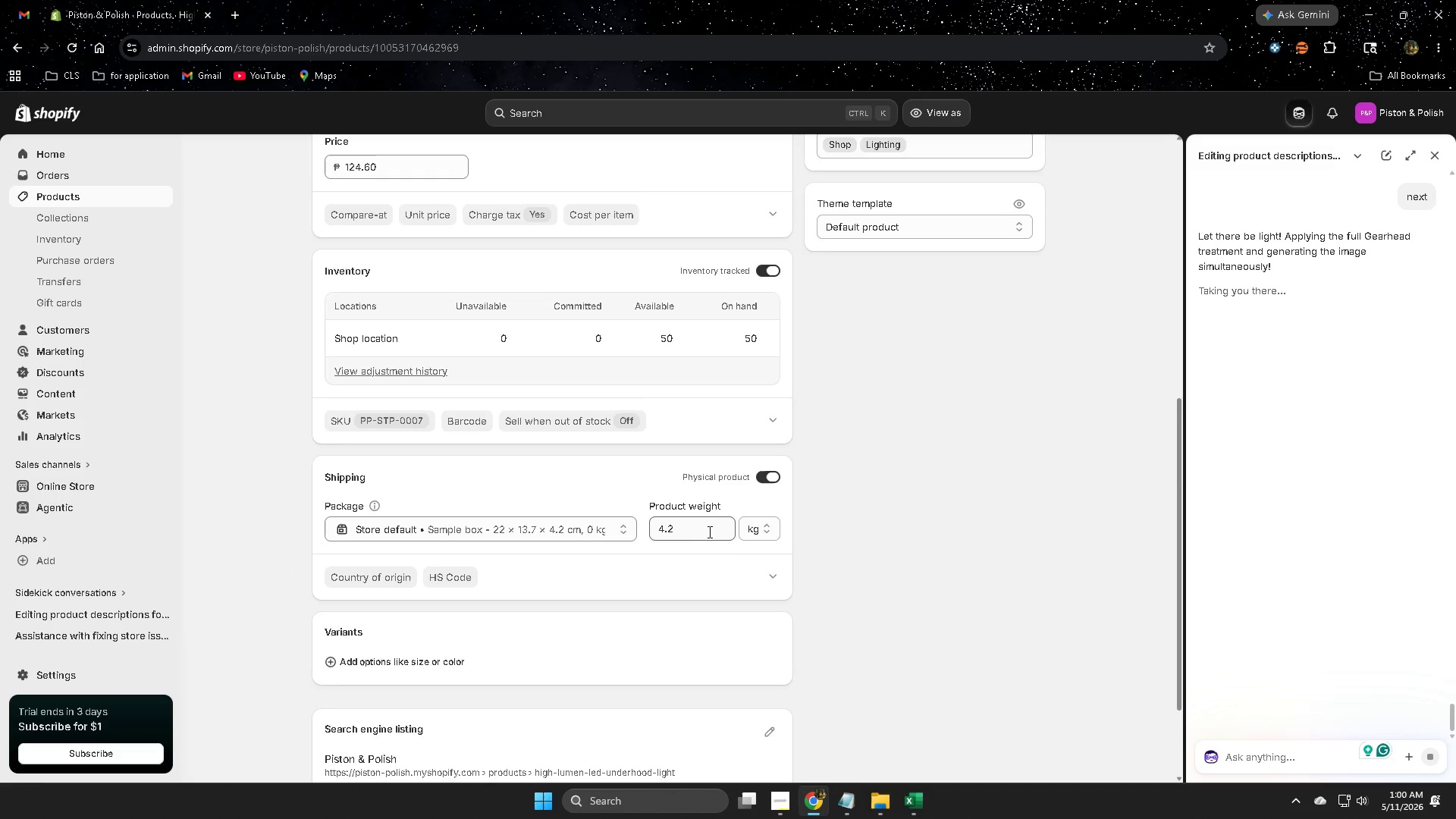 
scroll: coordinate [312, 497], scroll_direction: up, amount: 2.0